 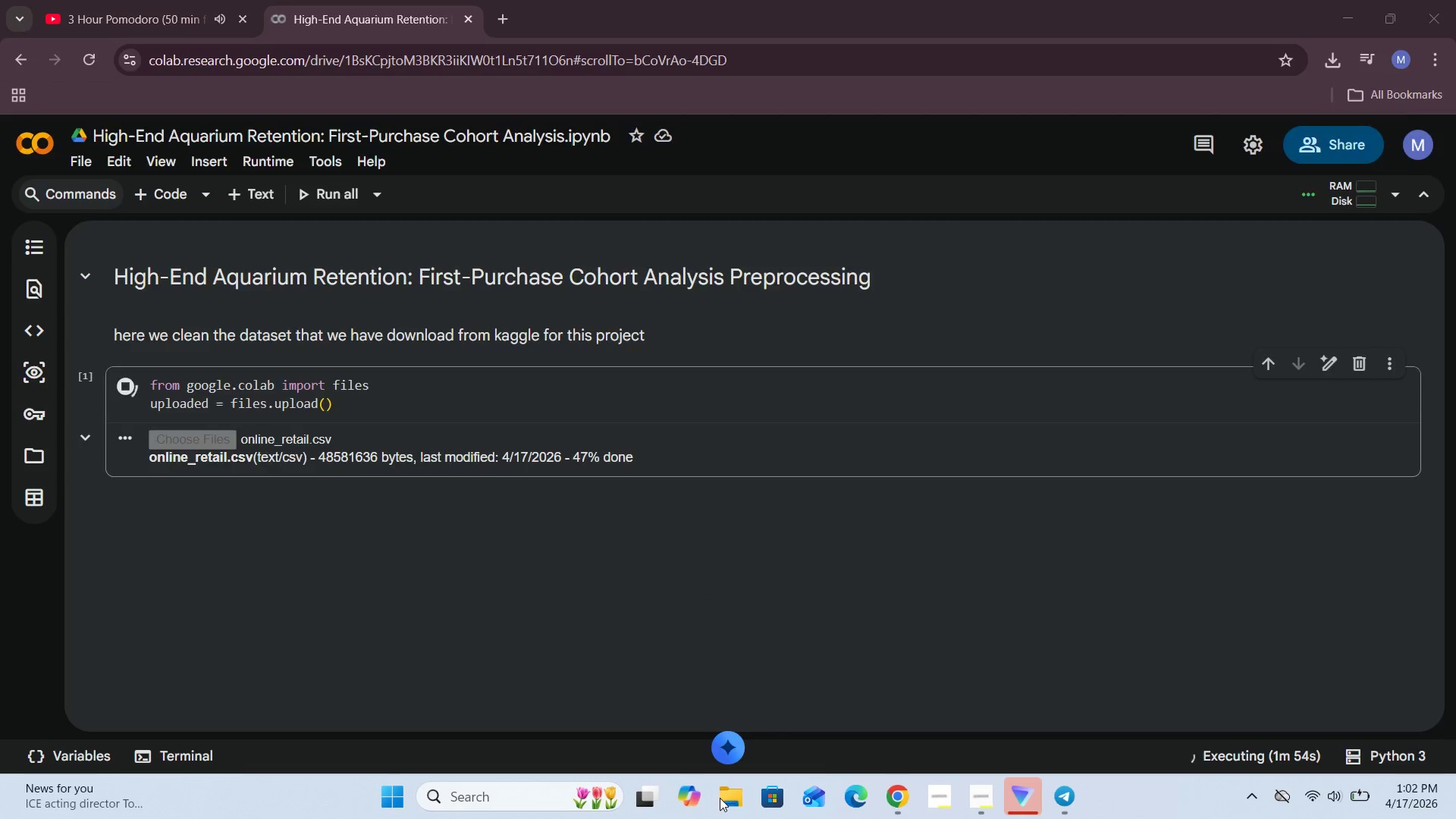 
left_click([73, 297])
 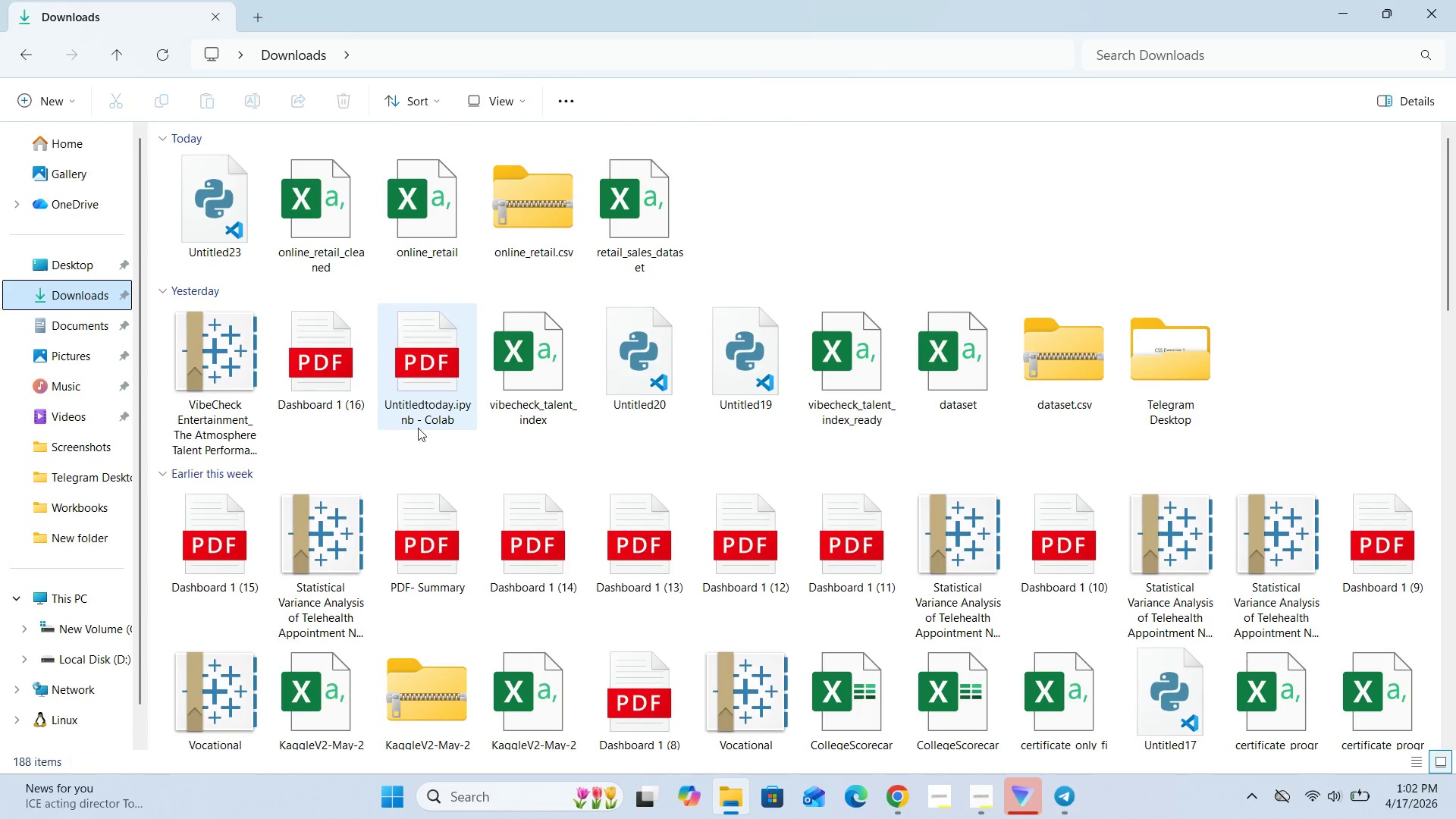 
scroll: coordinate [366, 386], scroll_direction: down, amount: 1.0
 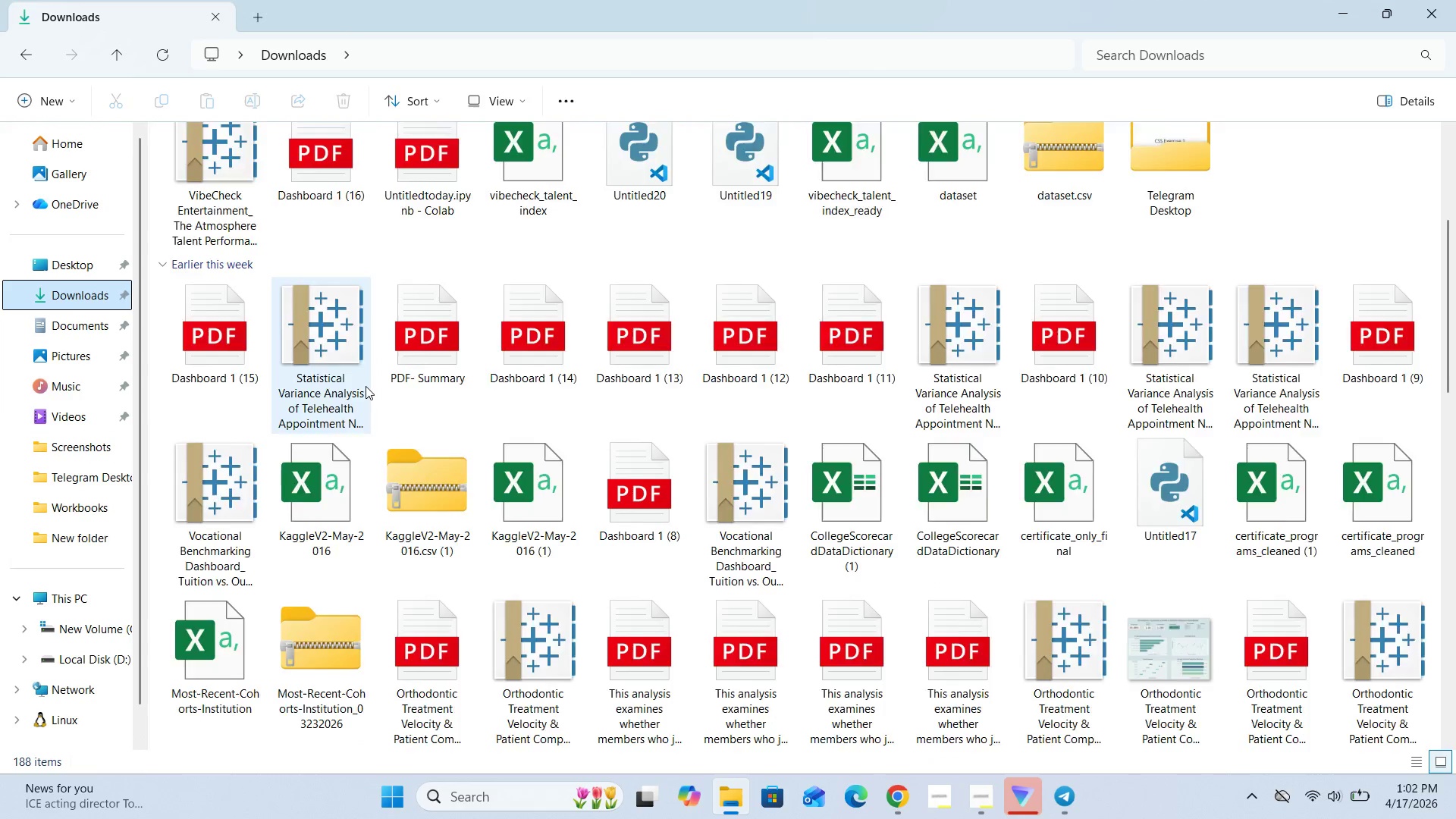 
scroll: coordinate [366, 386], scroll_direction: up, amount: 1.0
 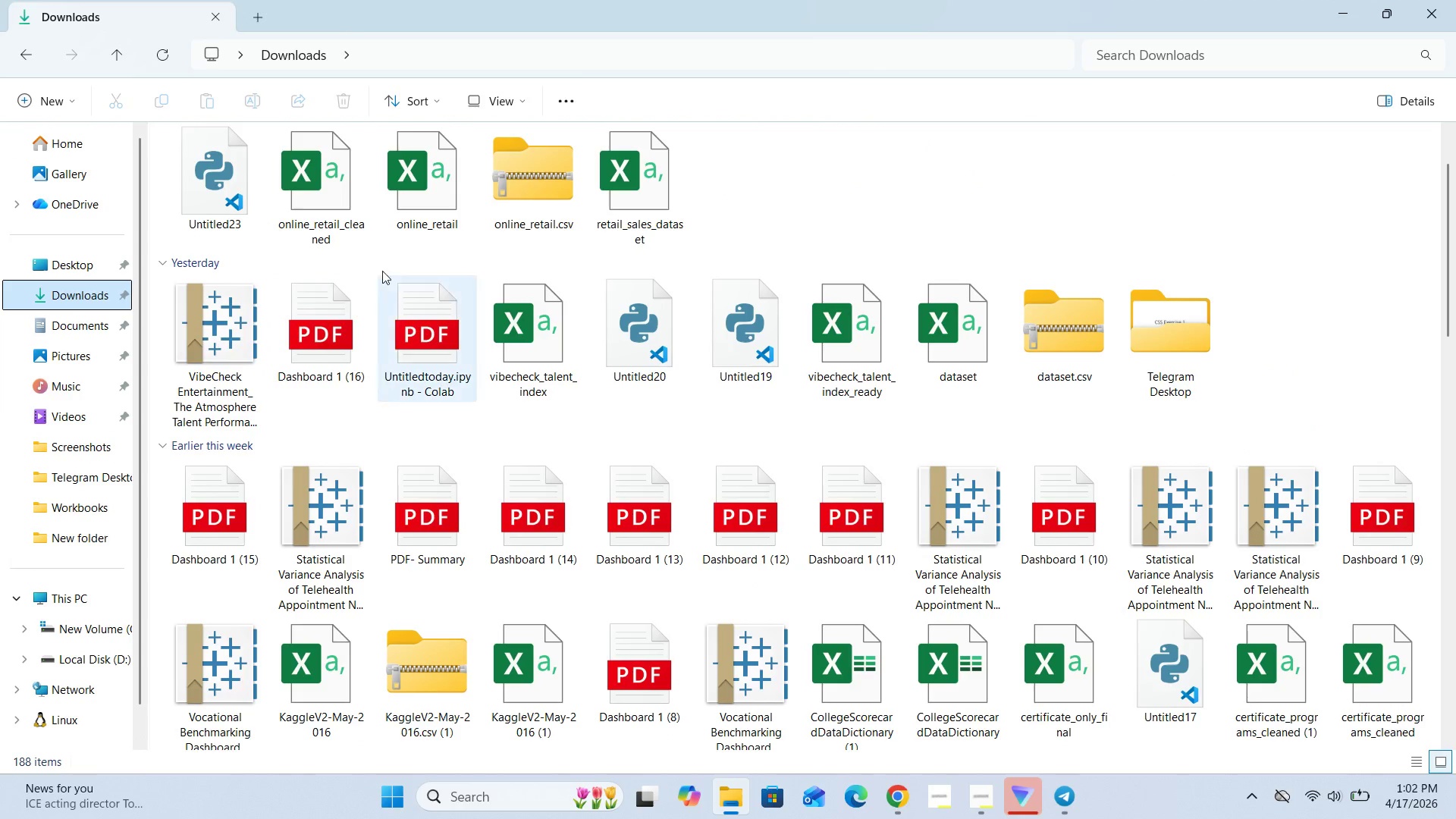 
mouse_move([428, 221])
 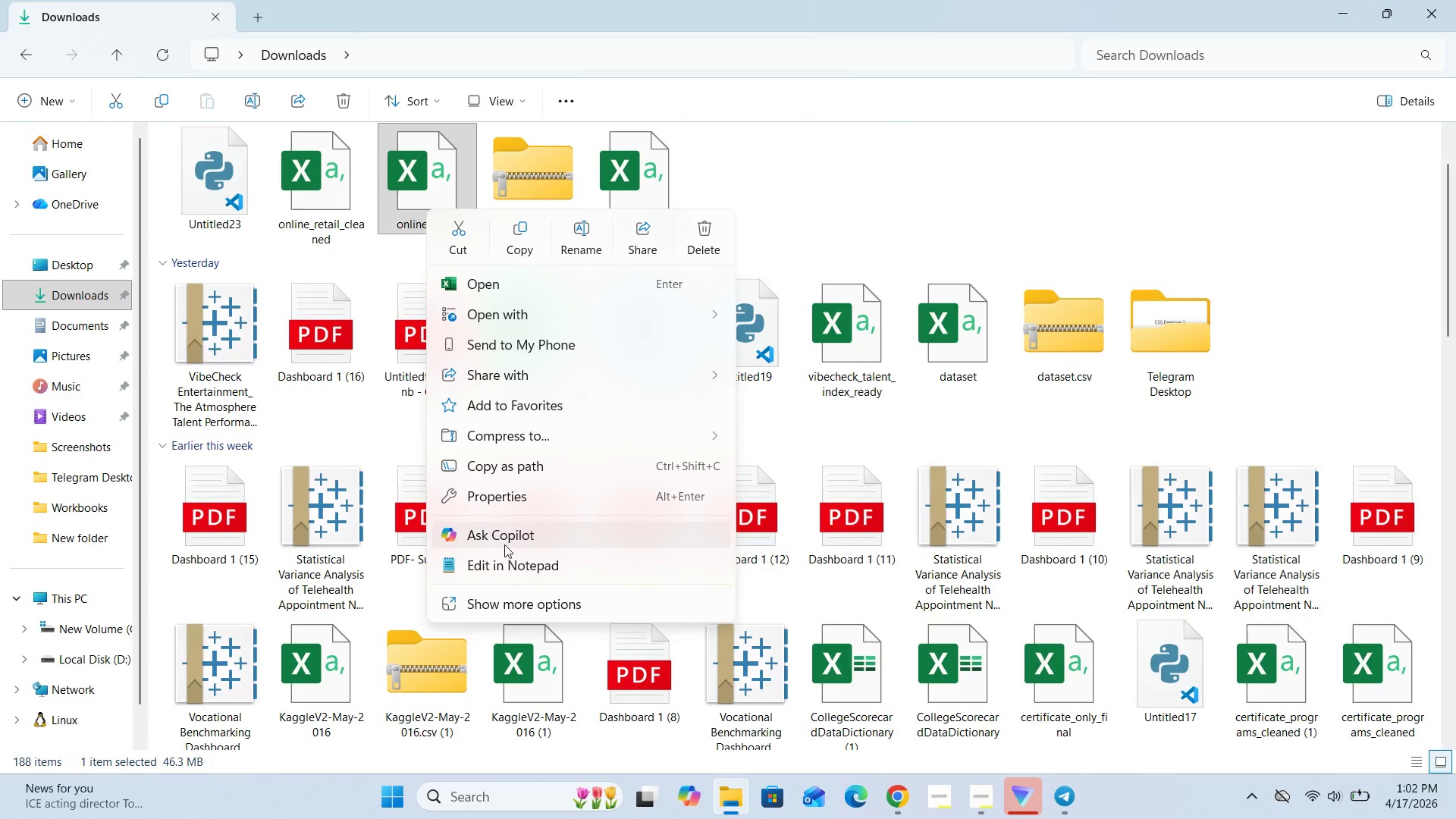 
left_click([510, 500])
 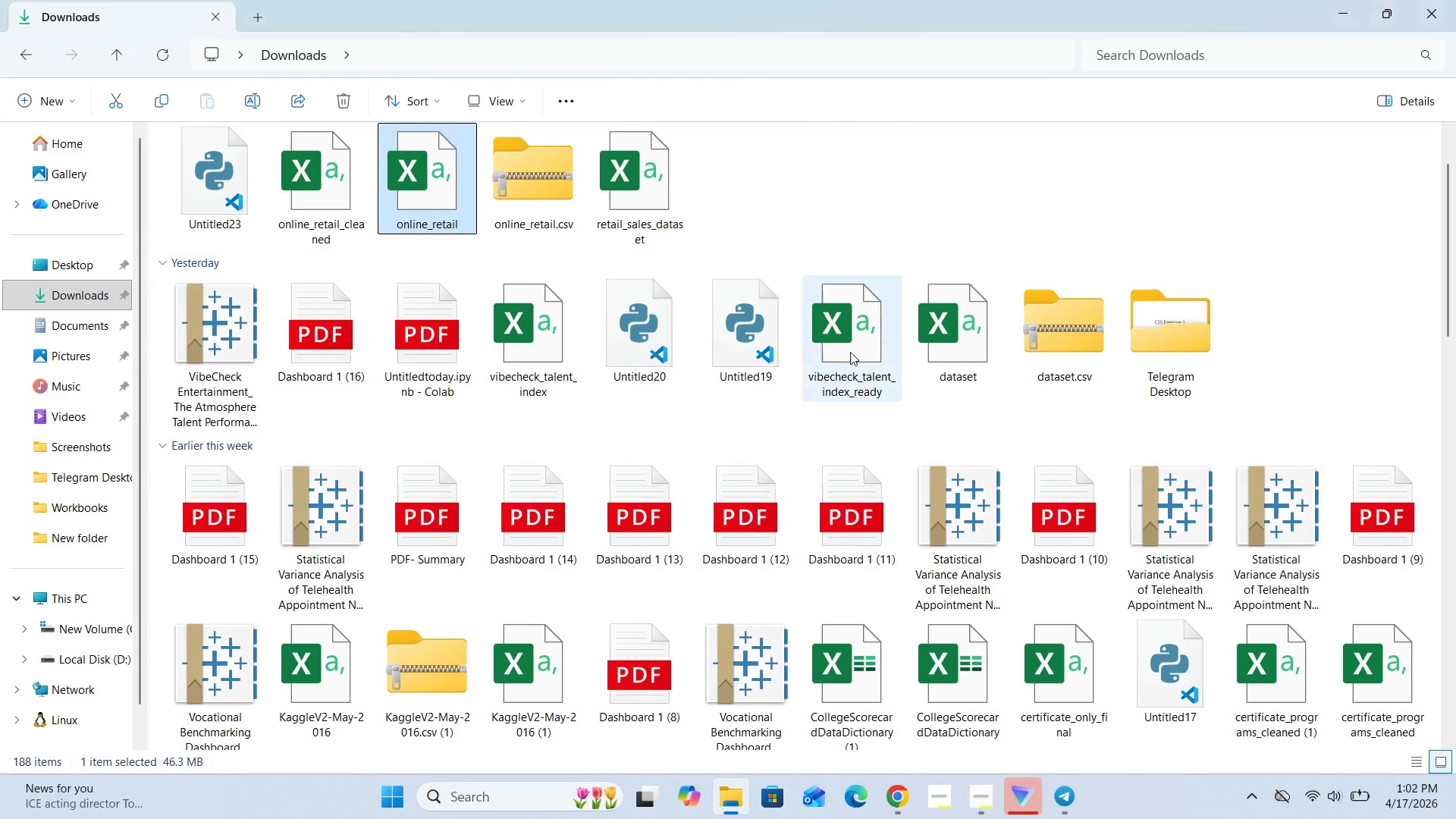 
left_click([893, 808])
 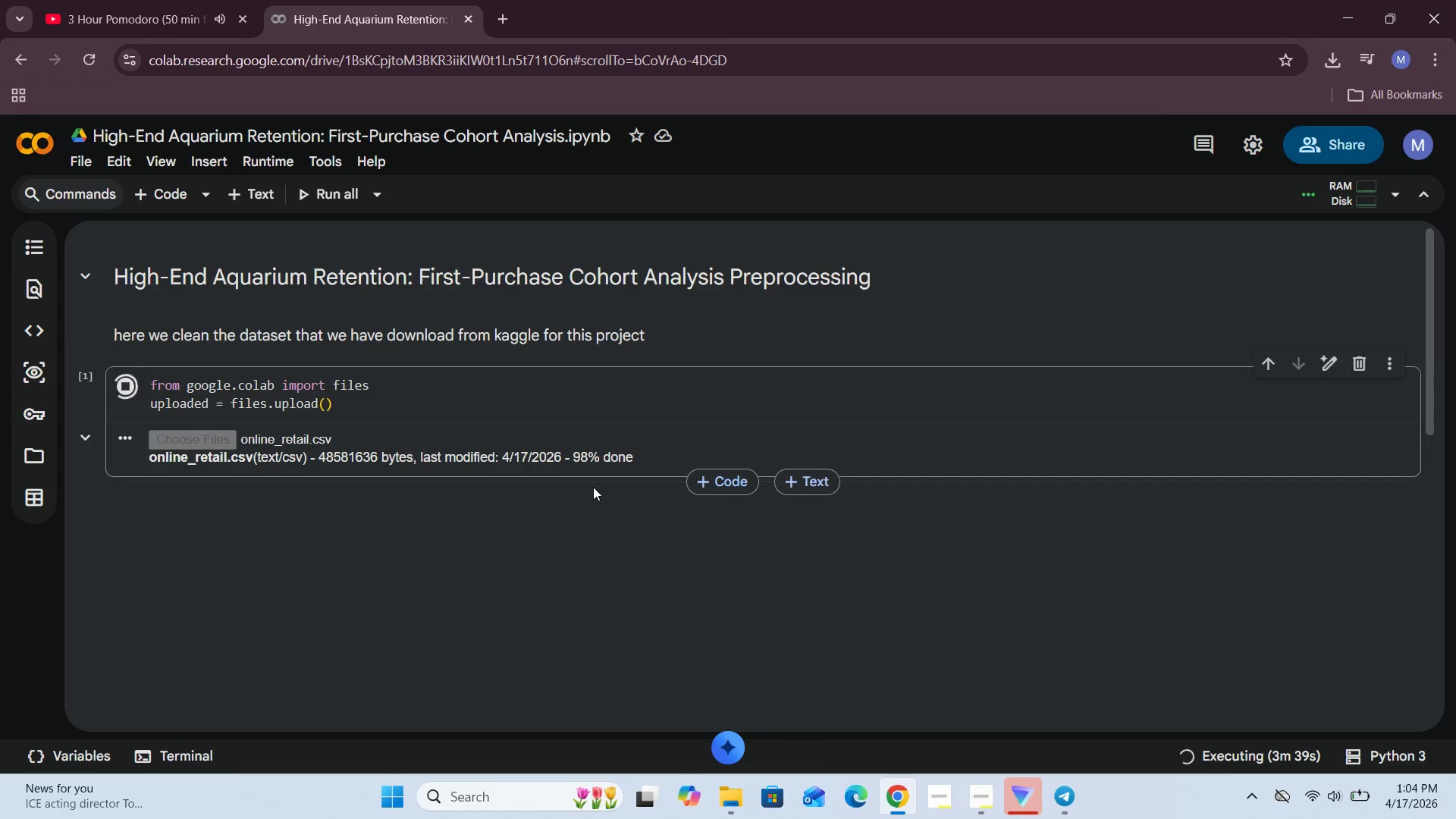 
wait(99.08)
 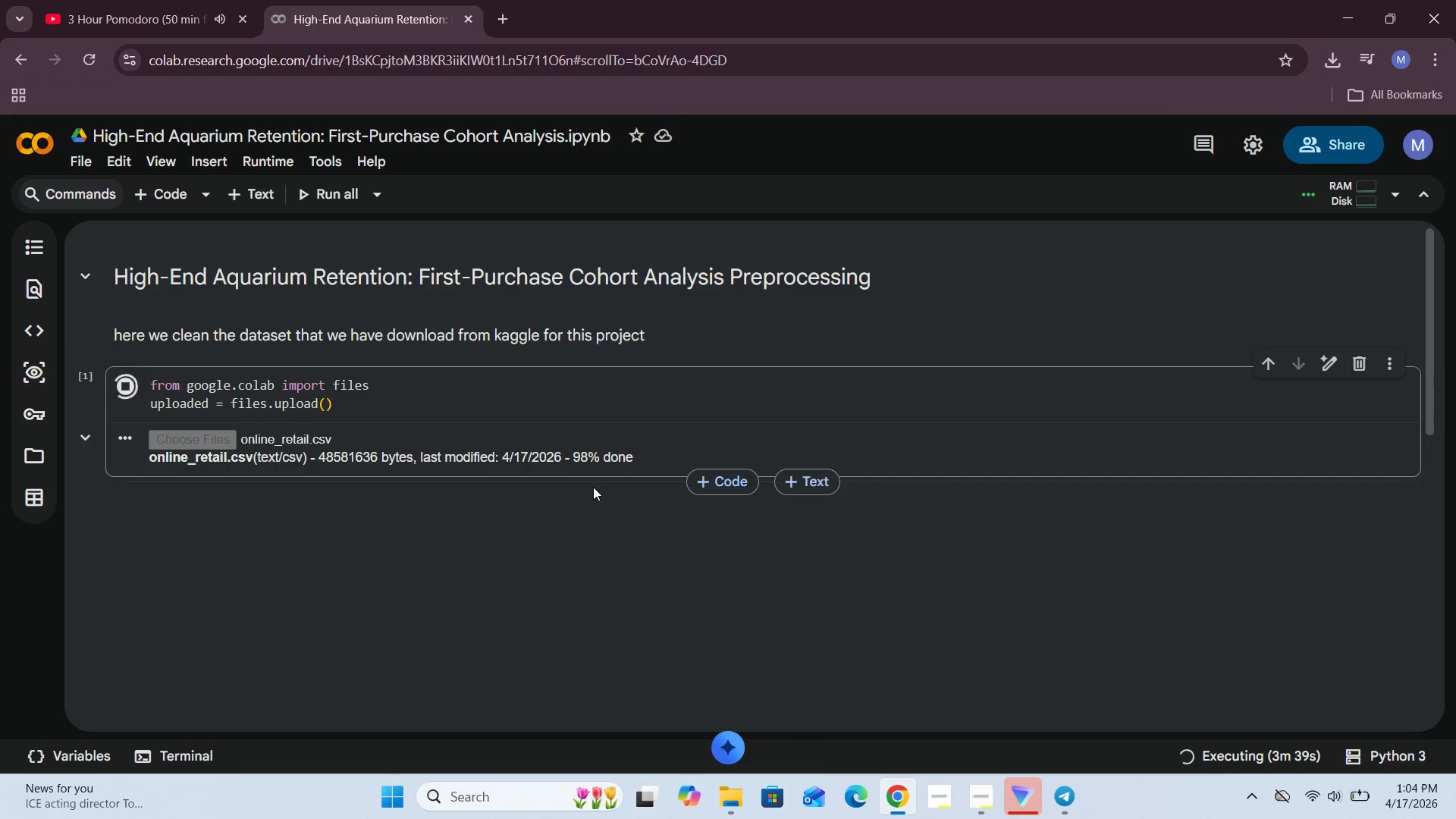 
left_click([174, 193])
 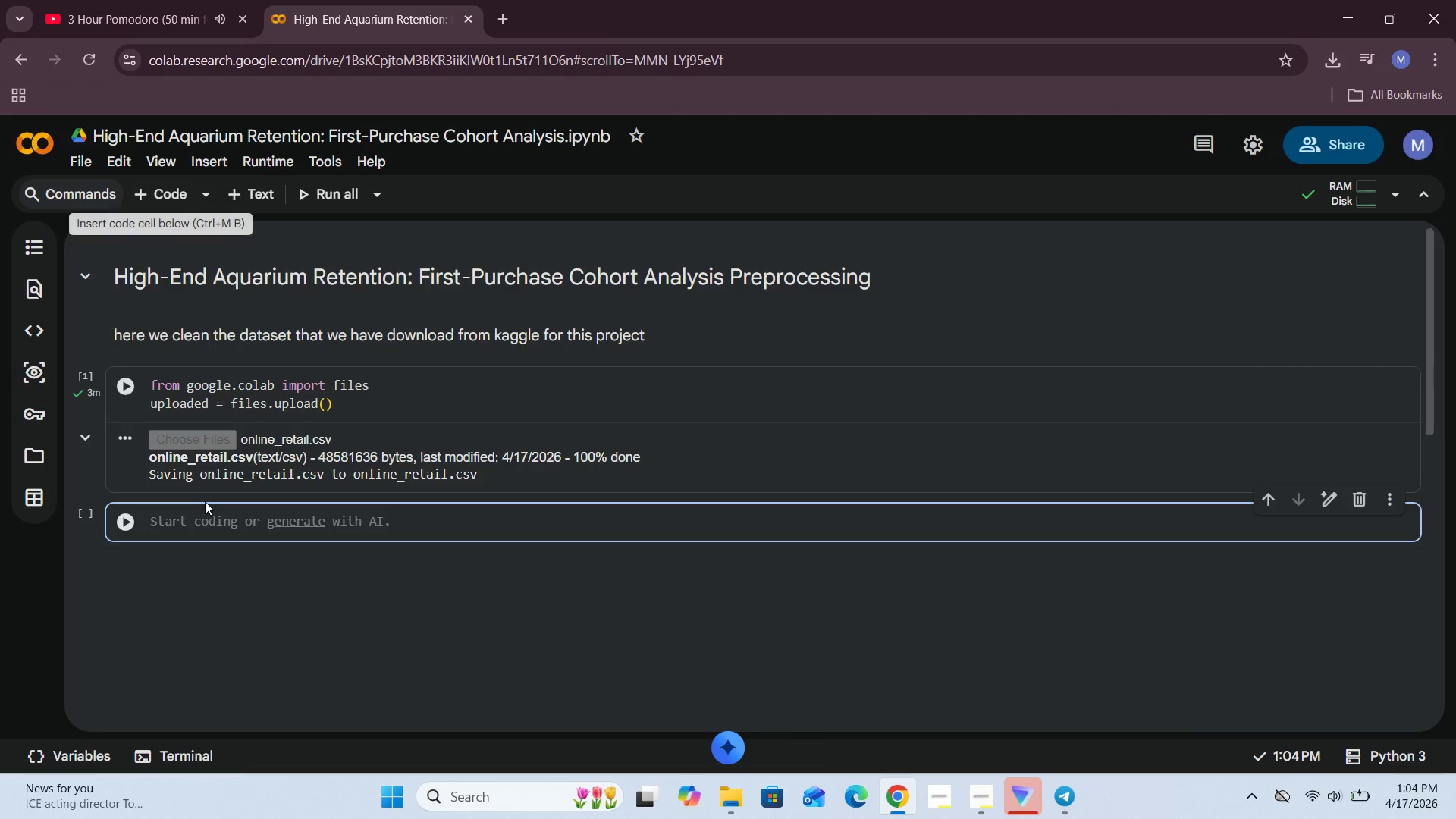 
left_click([196, 530])
 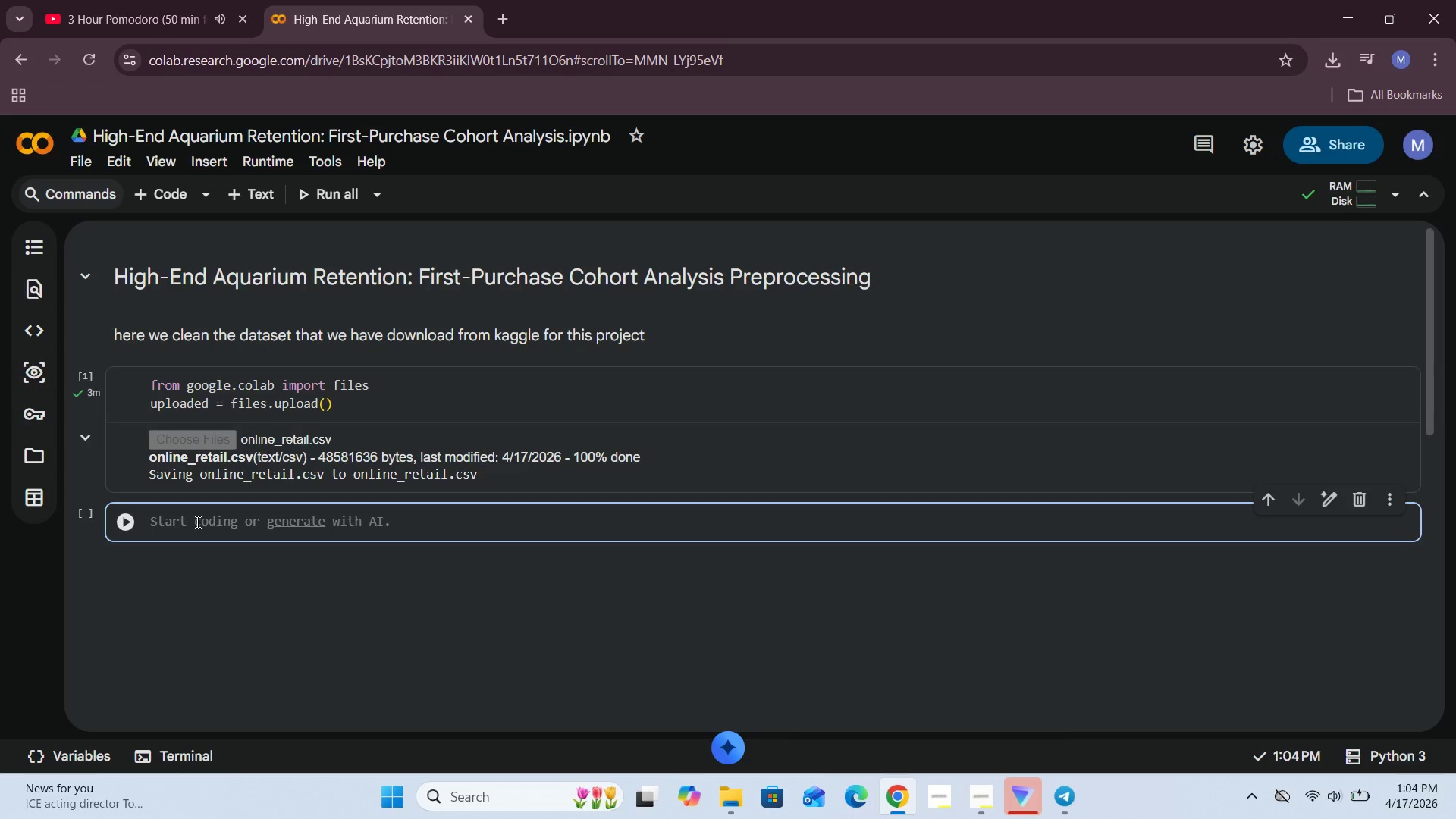 
type(import pandas as f)
key(Backspace)
type(d )
 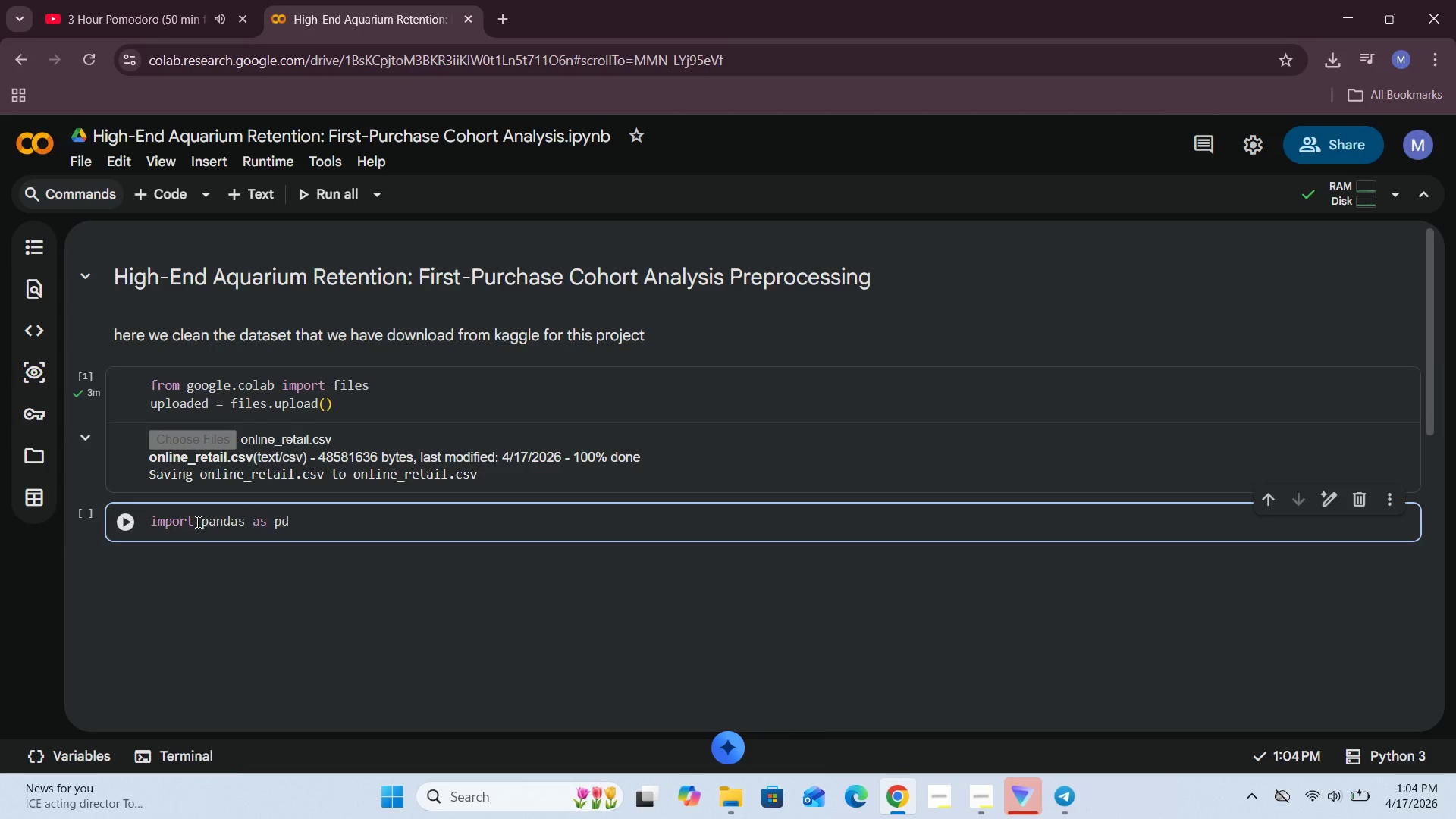 
left_click([122, 522])
 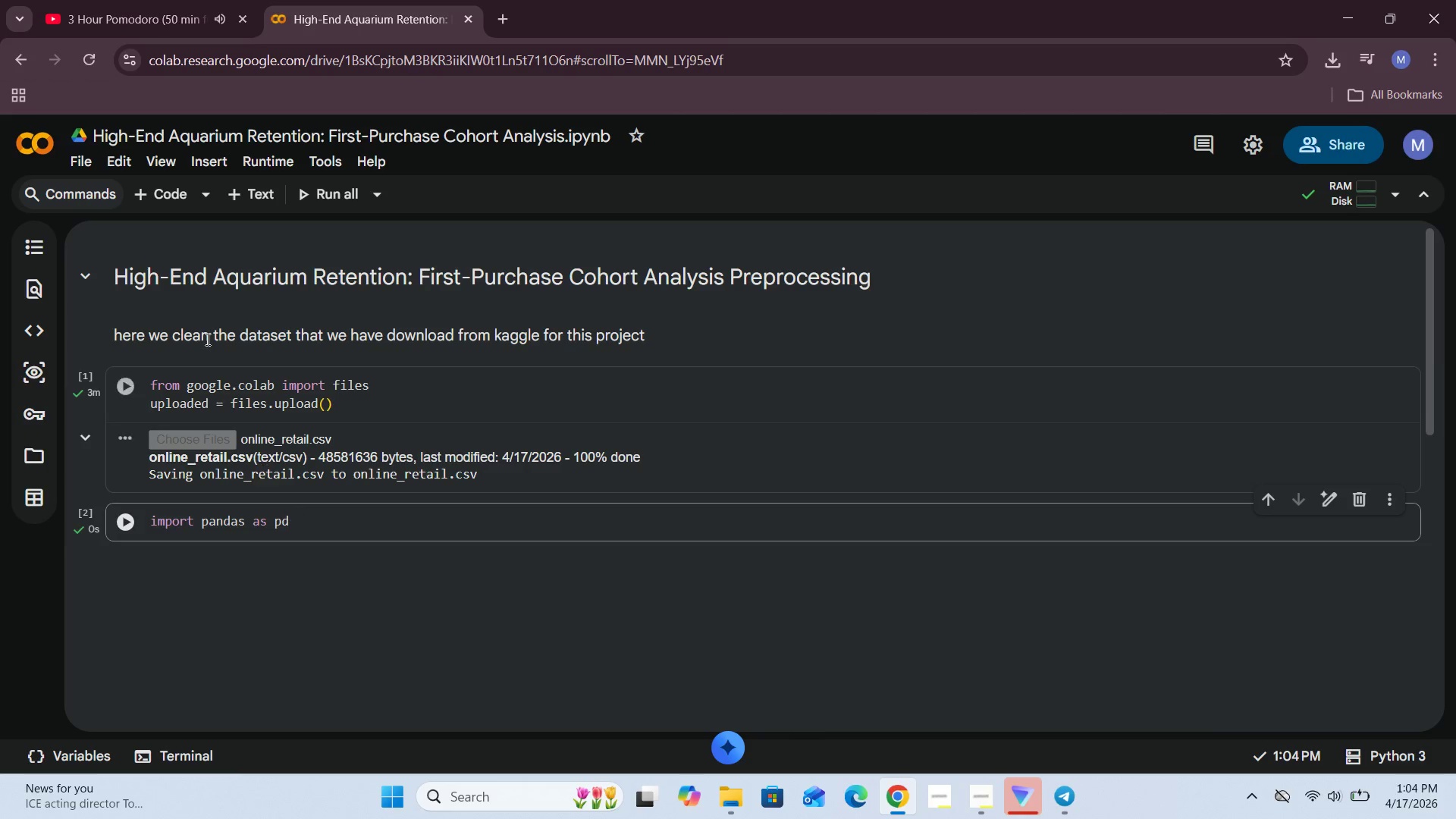 
left_click([177, 187])
 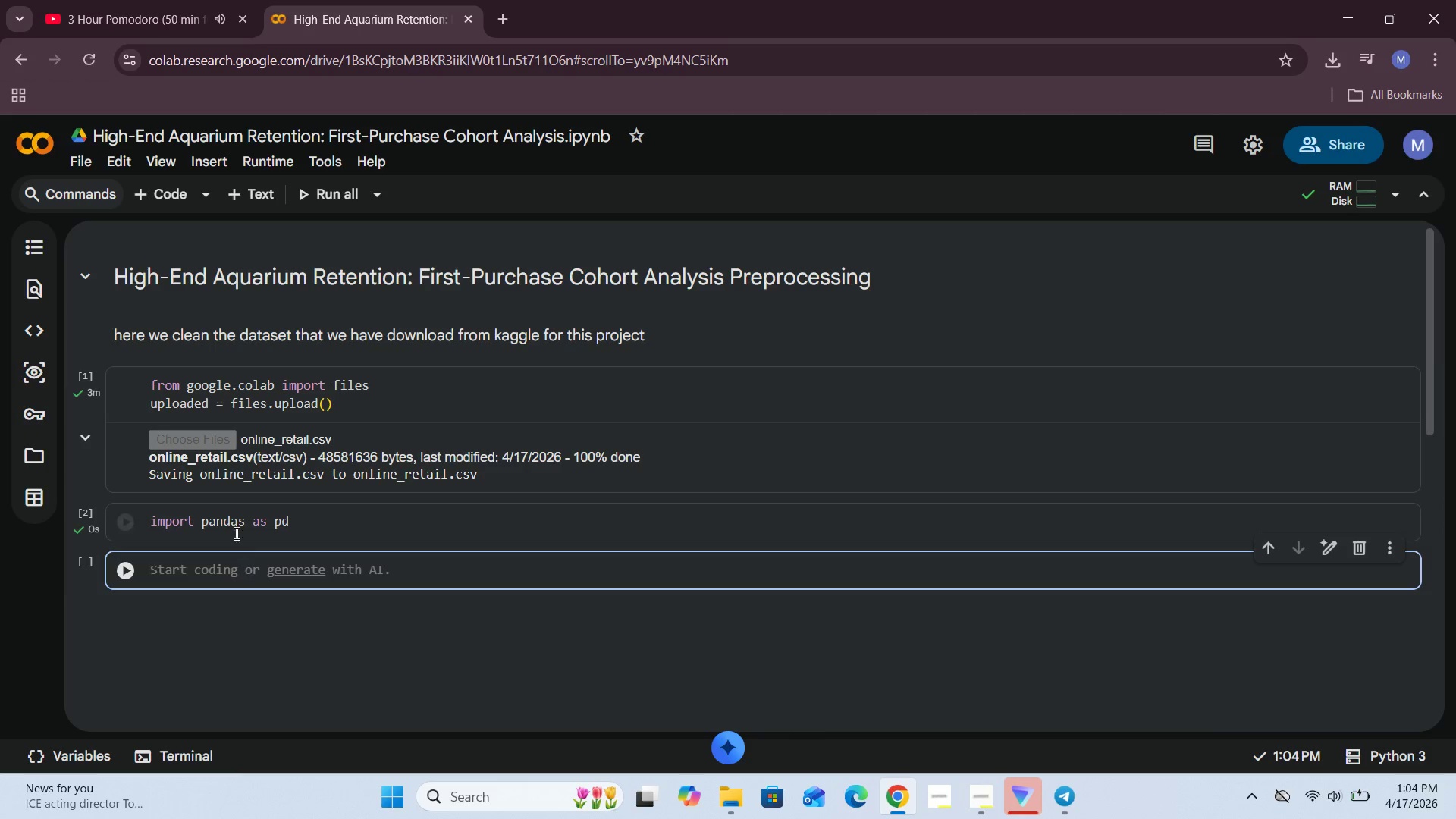 
left_click([260, 193])
 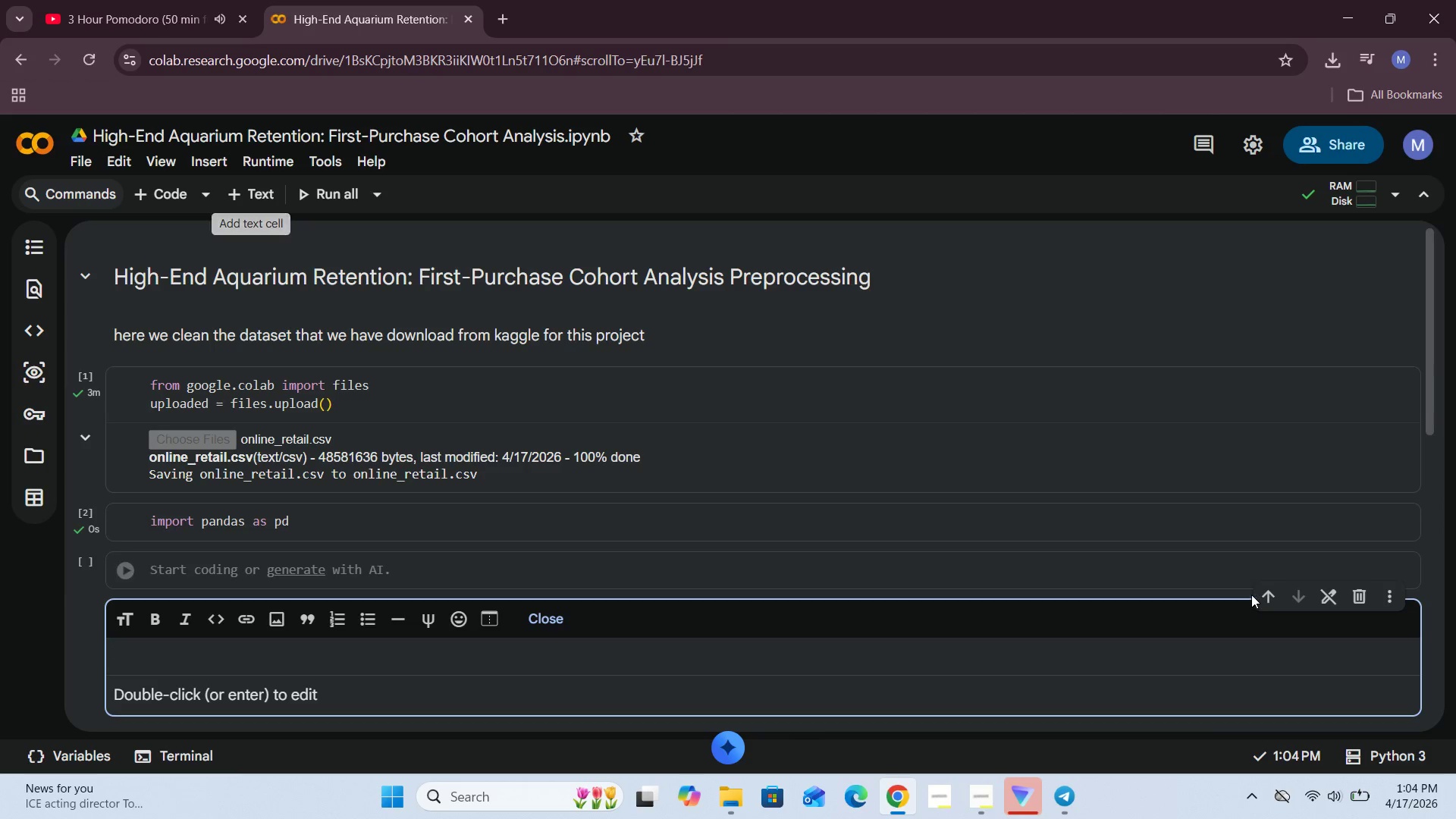 
left_click([1266, 595])
 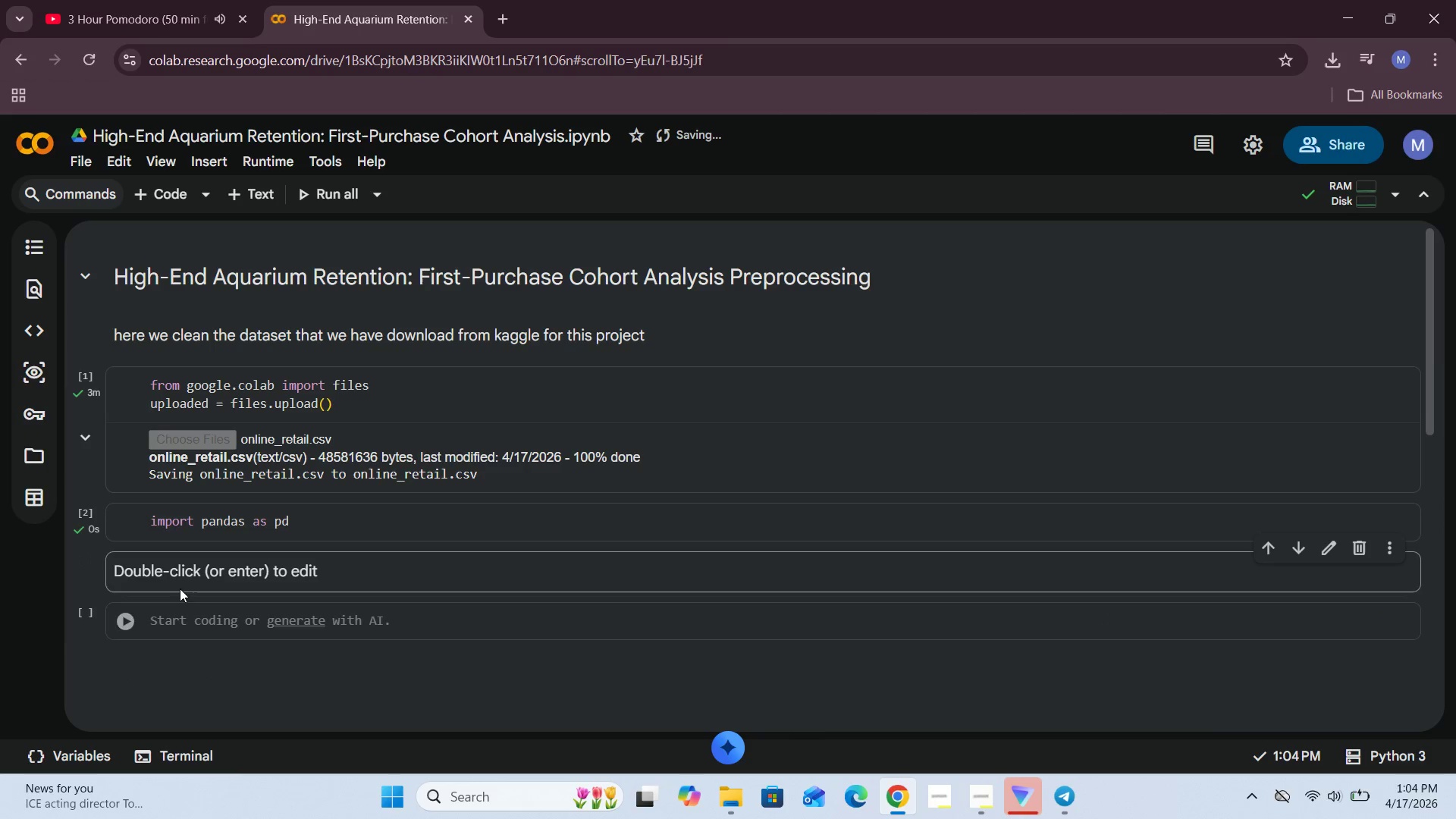 
double_click([183, 582])
 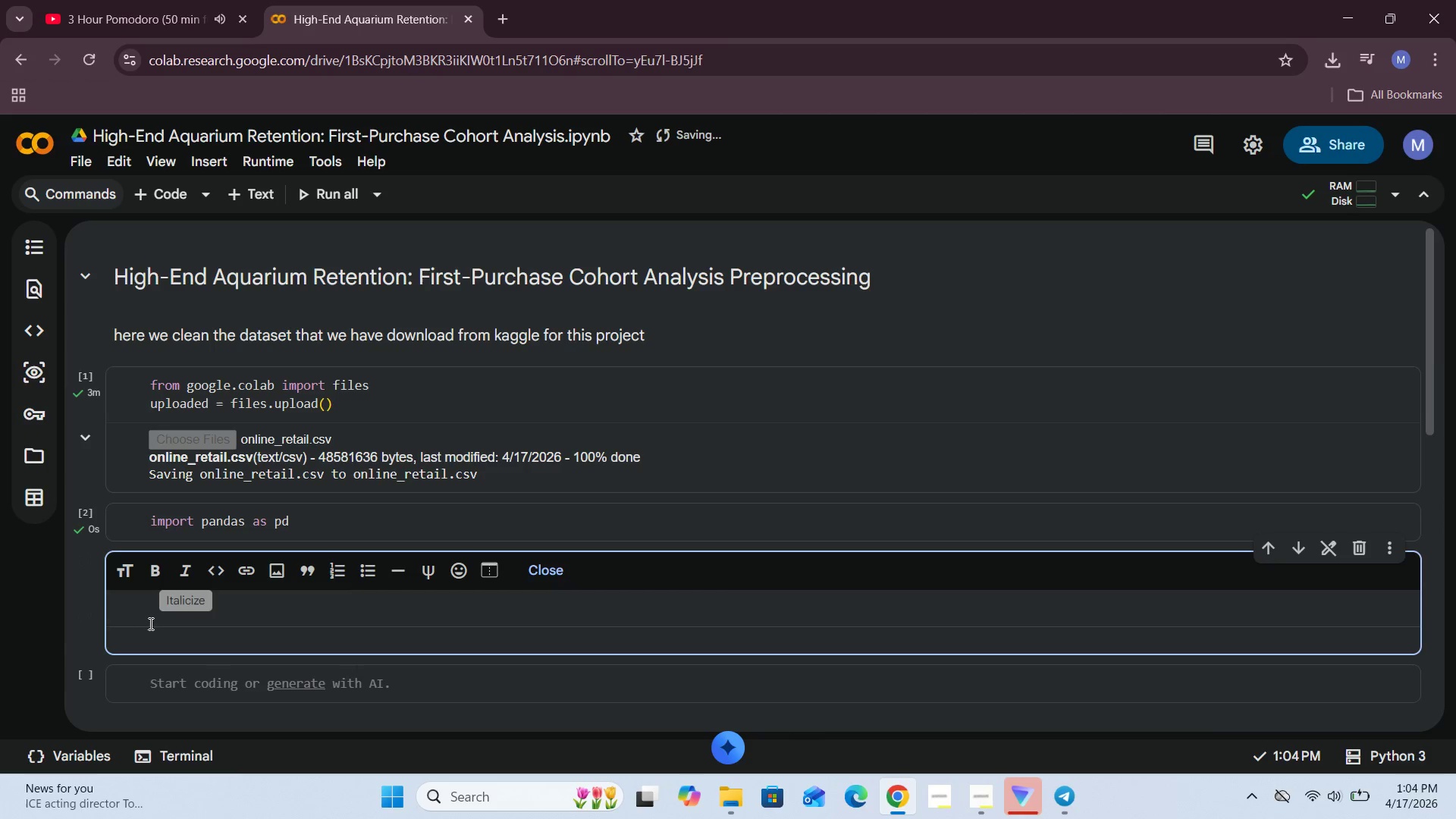 
left_click([152, 612])
 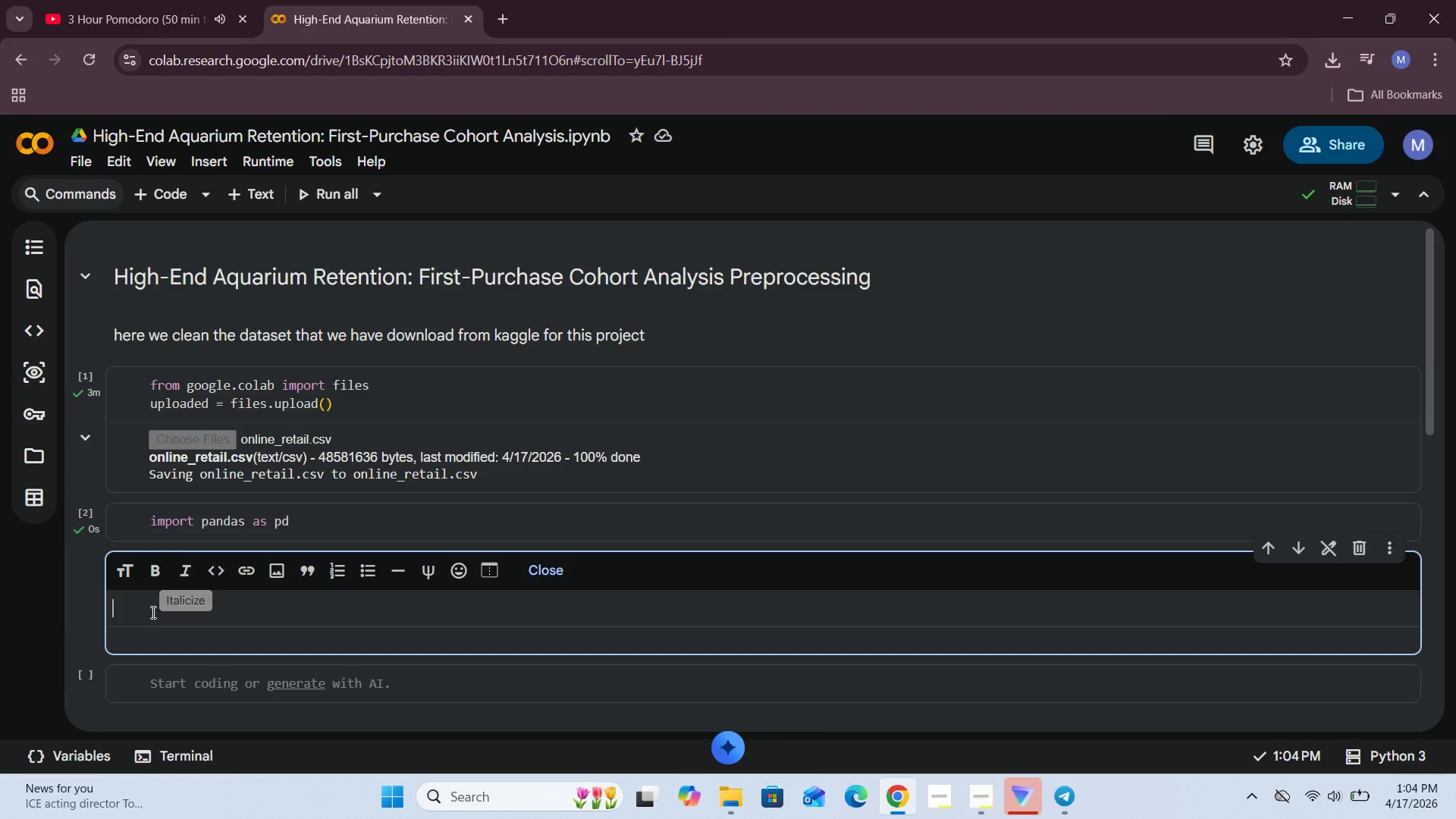 
type(Load the data set)
 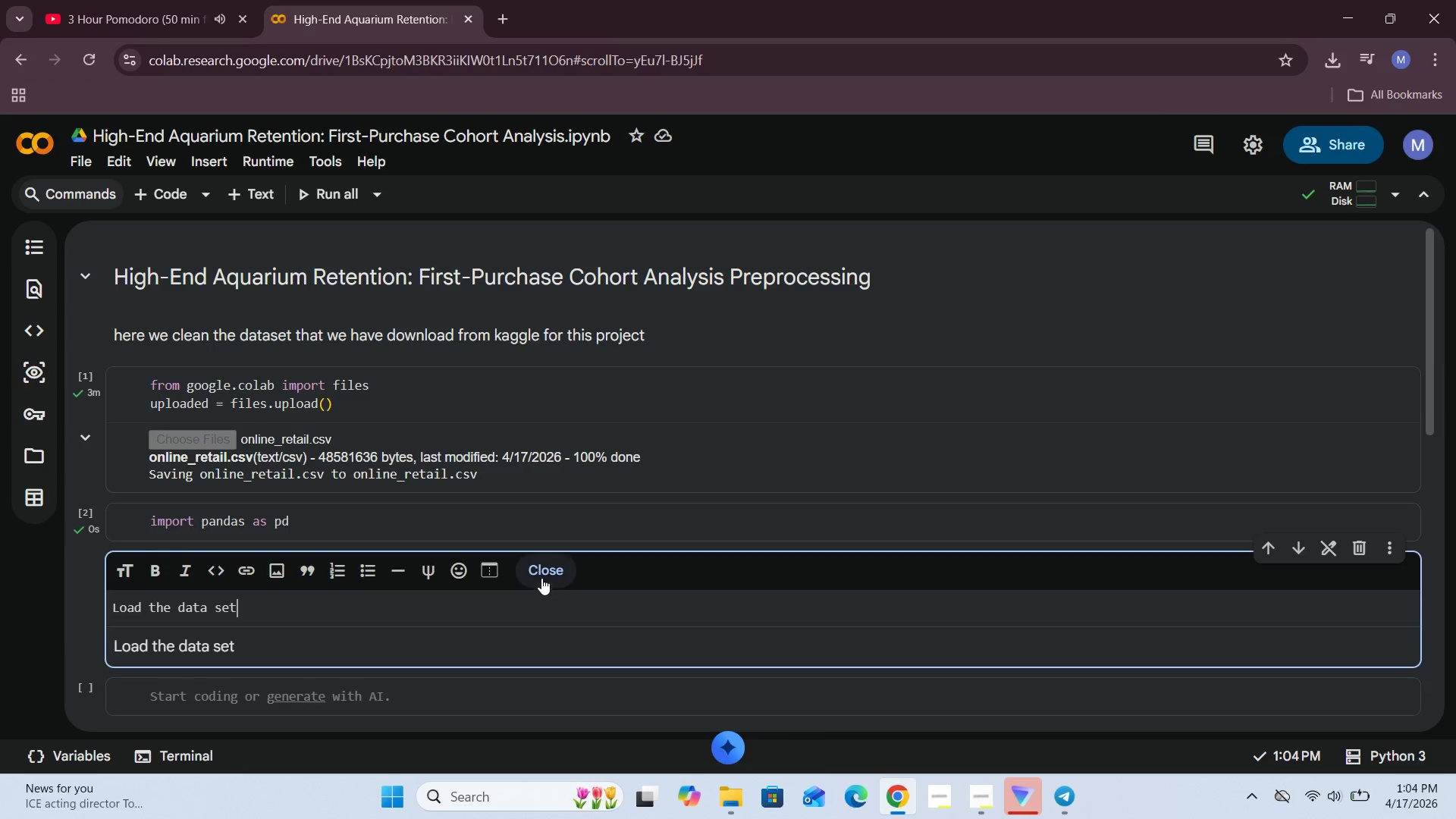 
left_click([549, 570])
 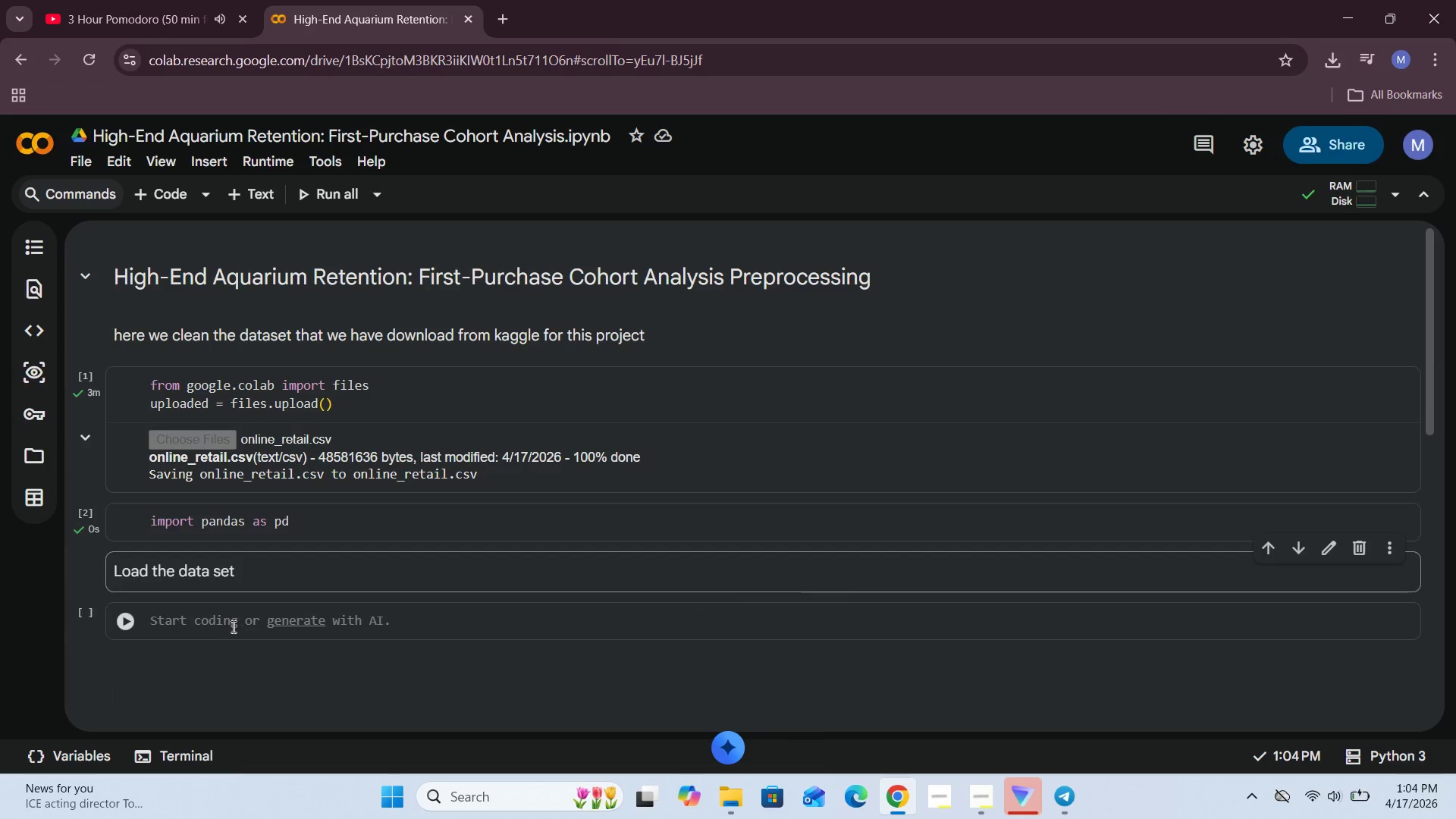 
left_click([231, 626])
 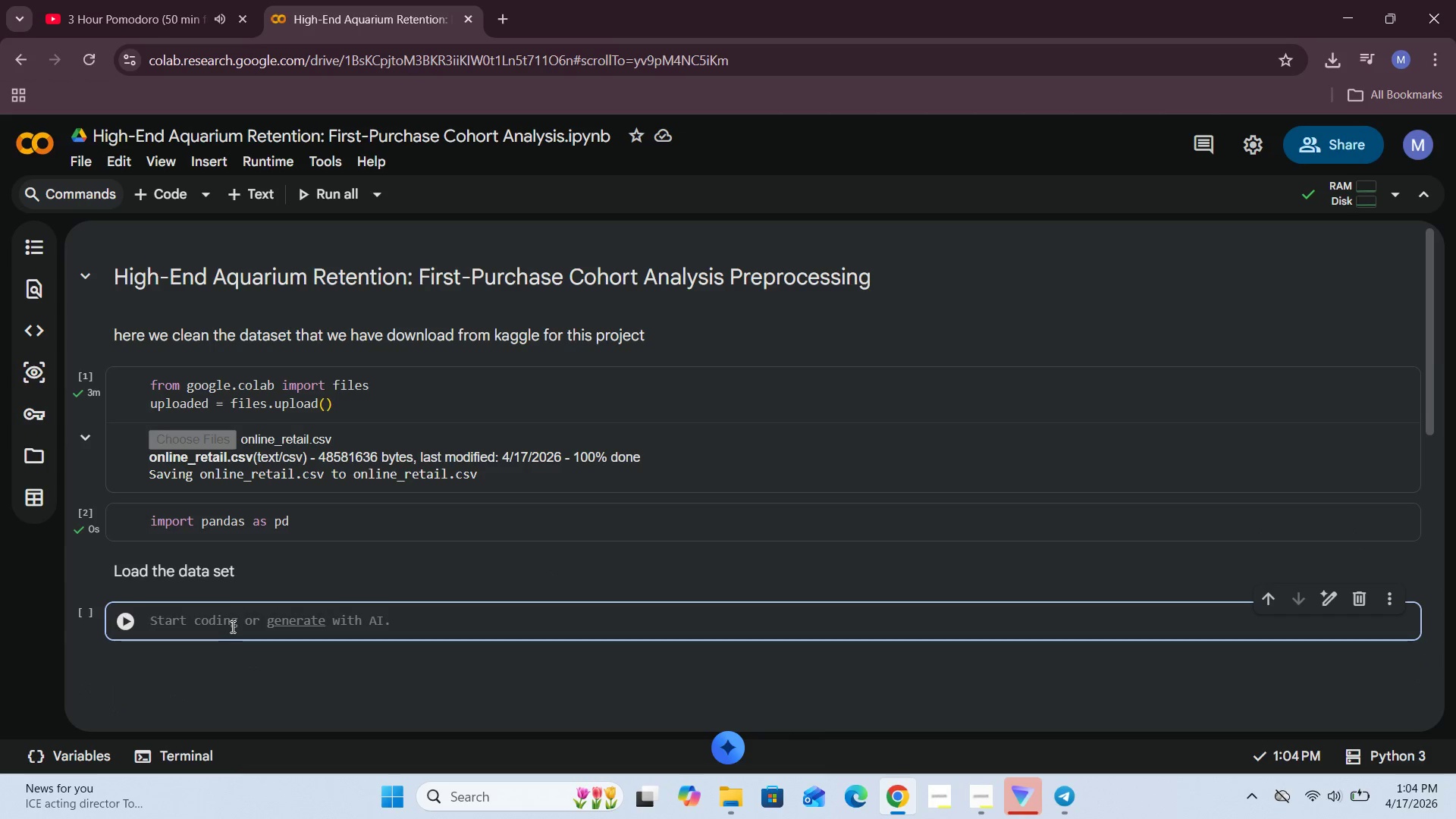 
type(aquarium = )
 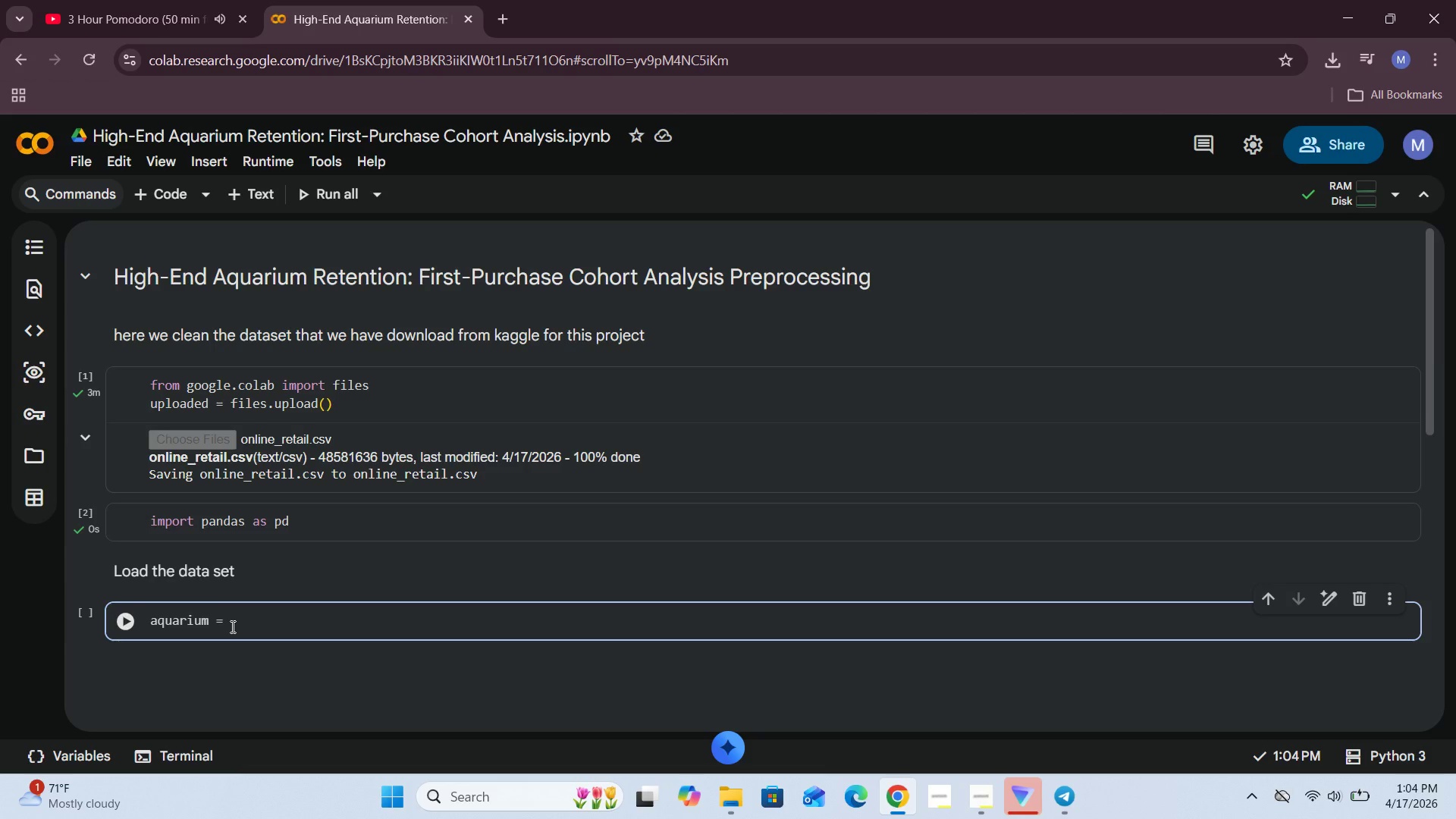 
type(pd.read_csv()
 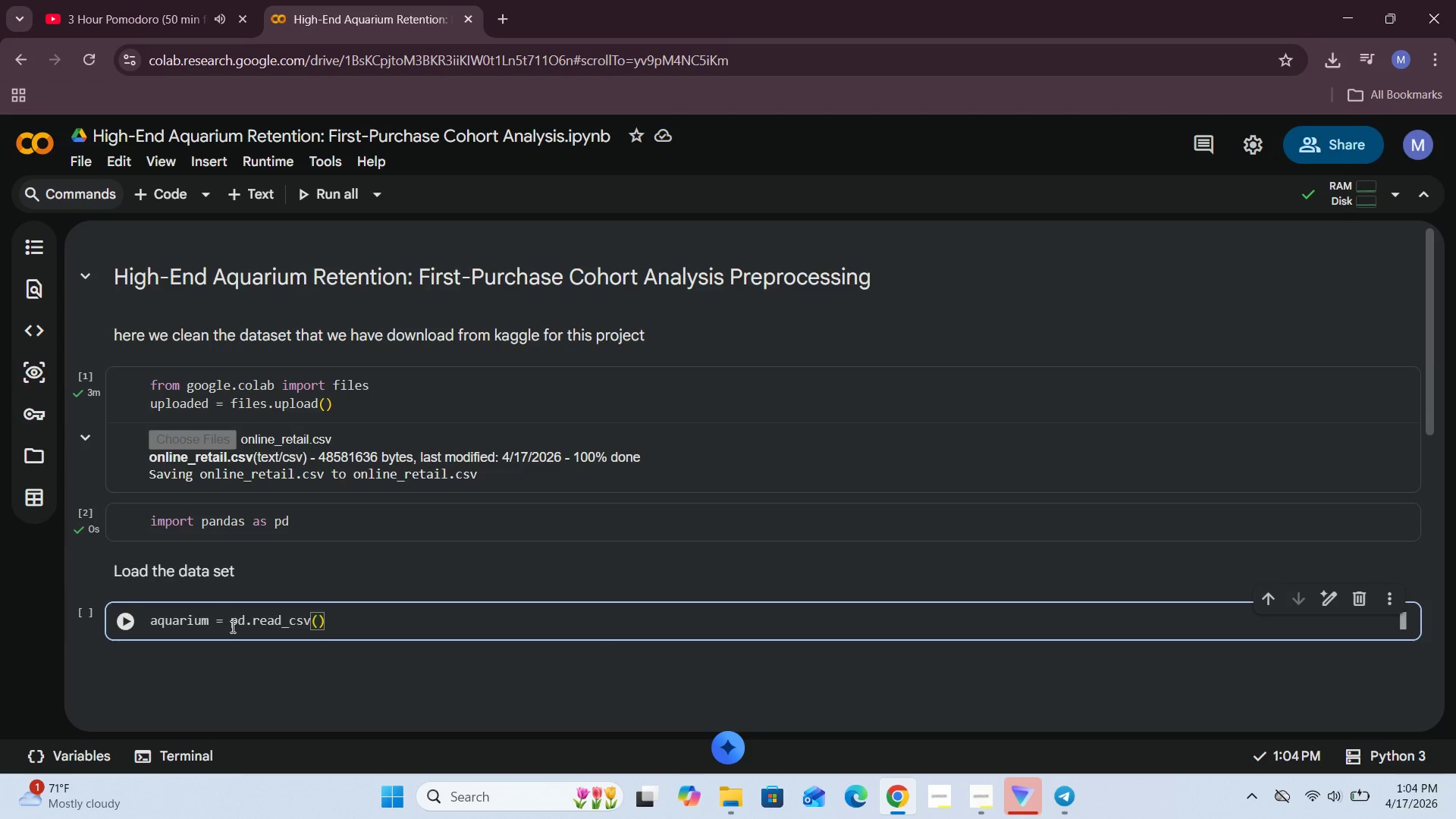 
left_click_drag(start_coordinate=[149, 457], to_coordinate=[253, 454])
 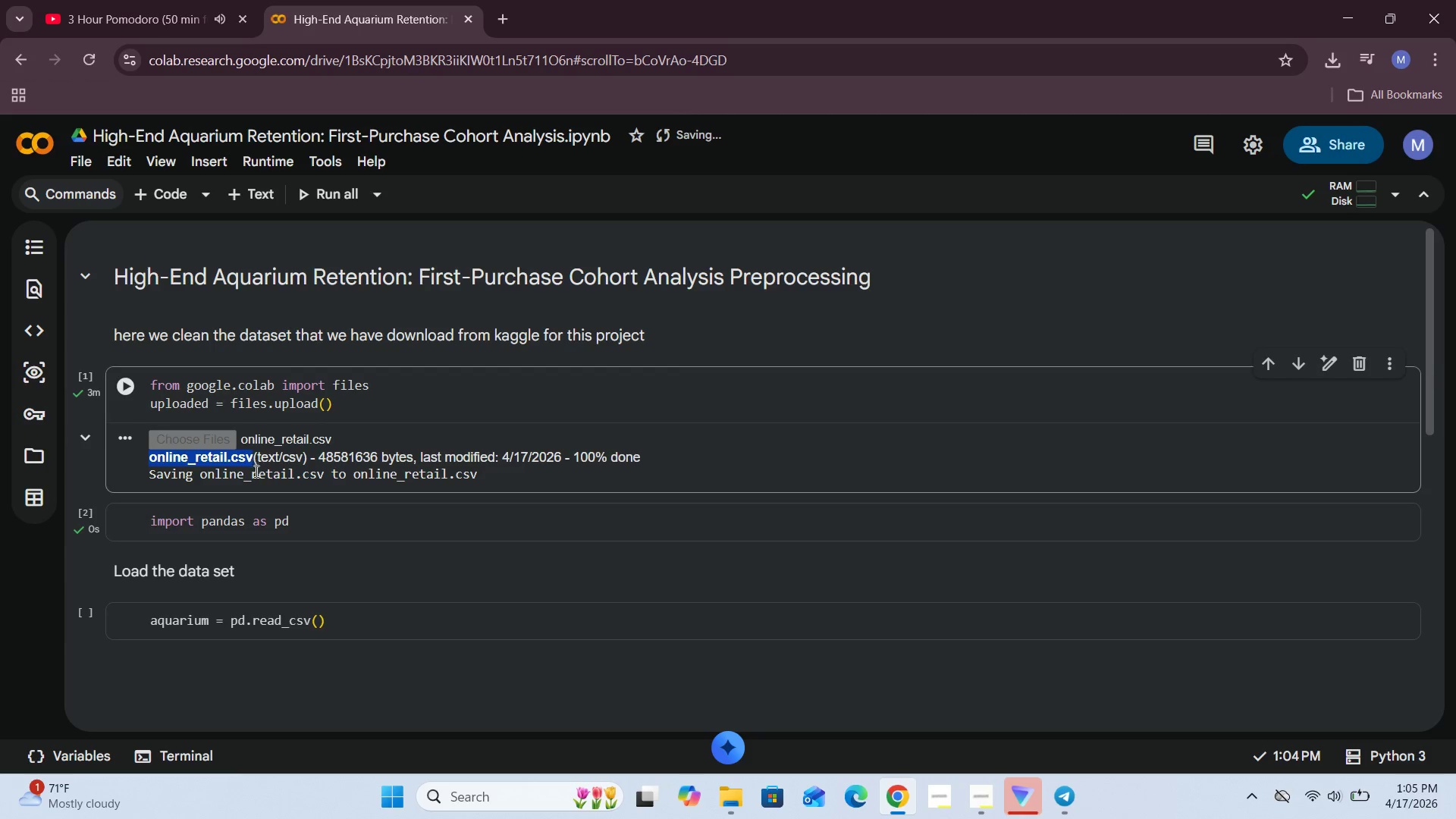 
key(Control+C)
 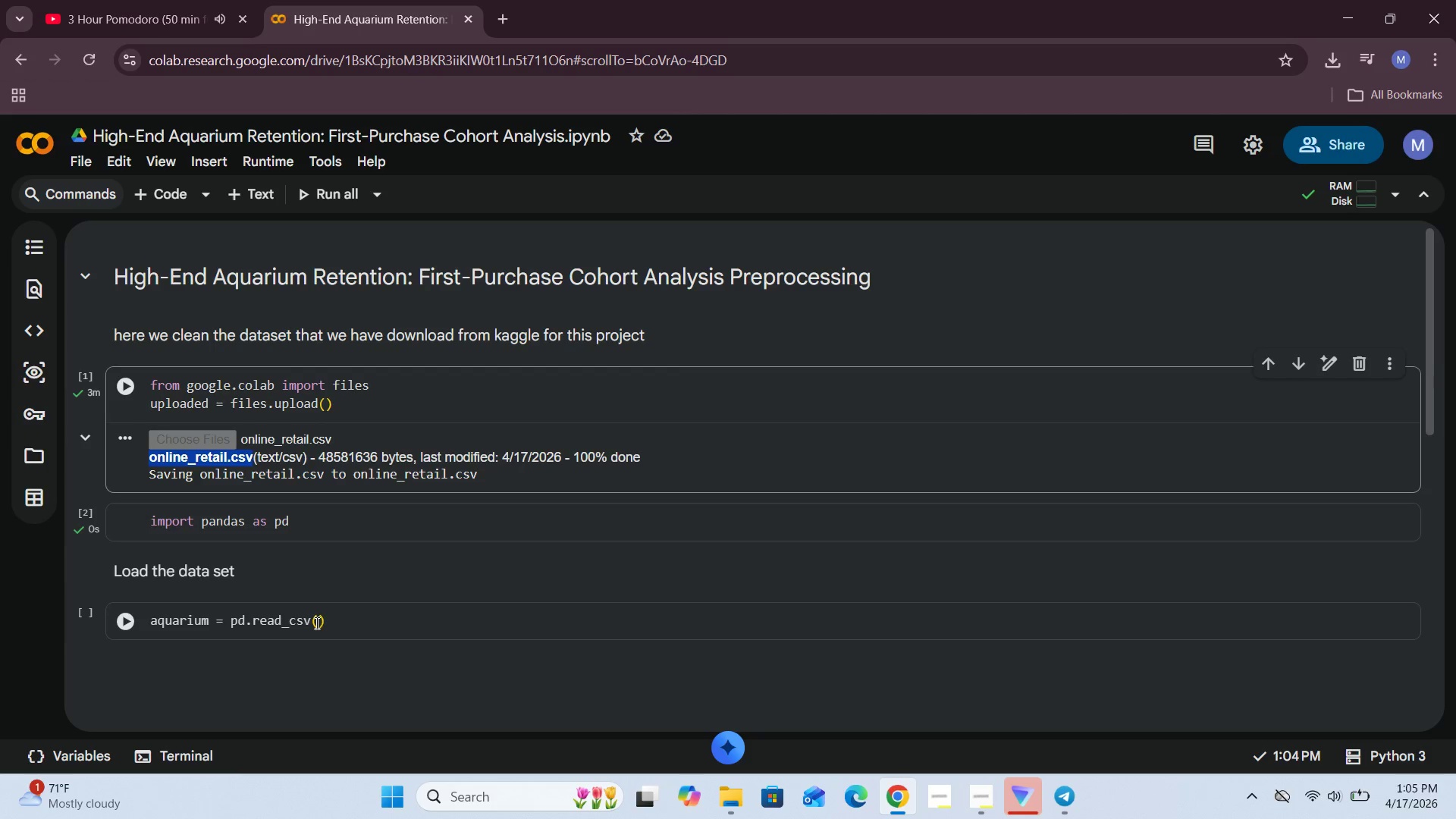 
left_click([316, 621])
 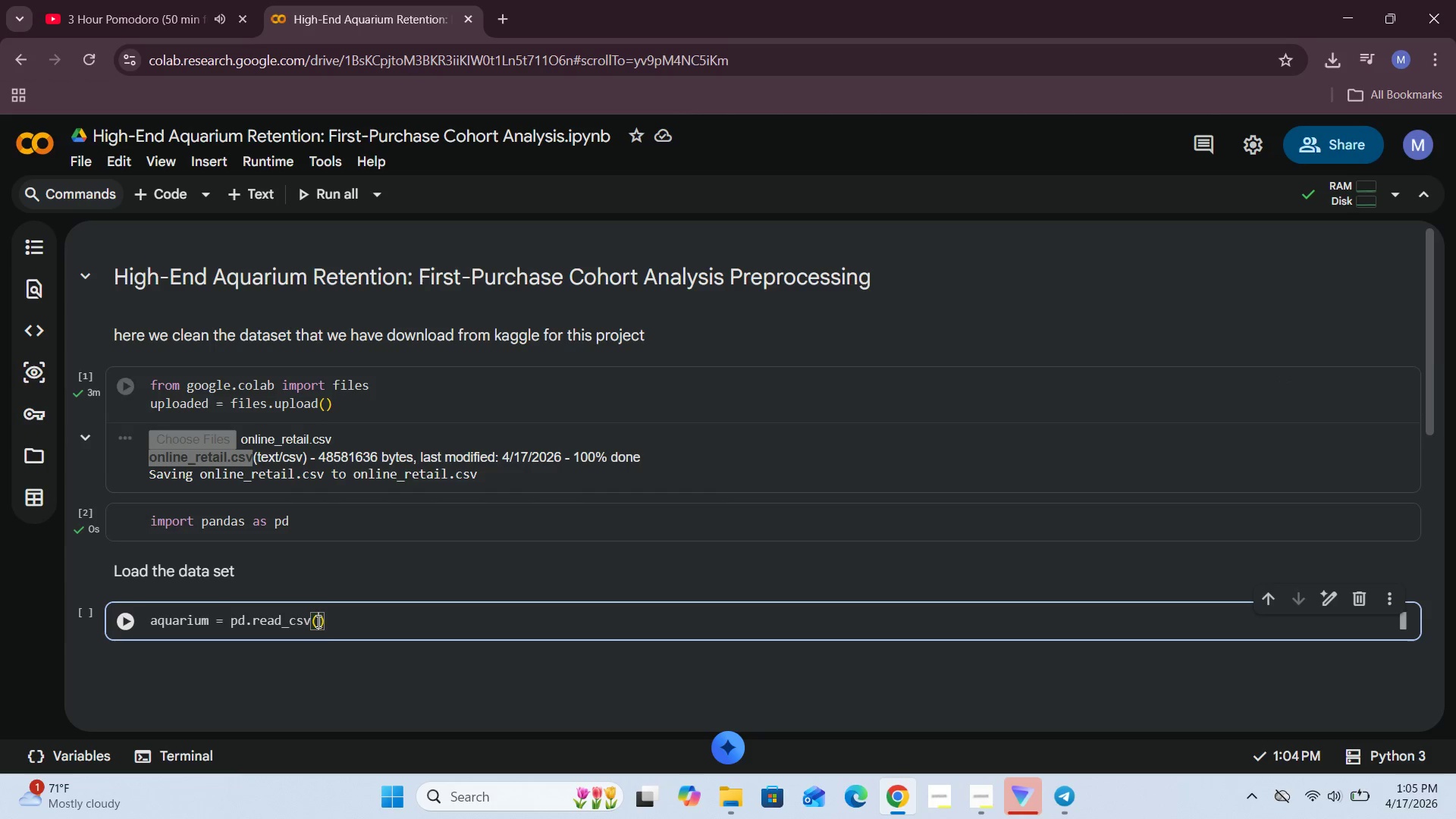 
key(Control+V)
 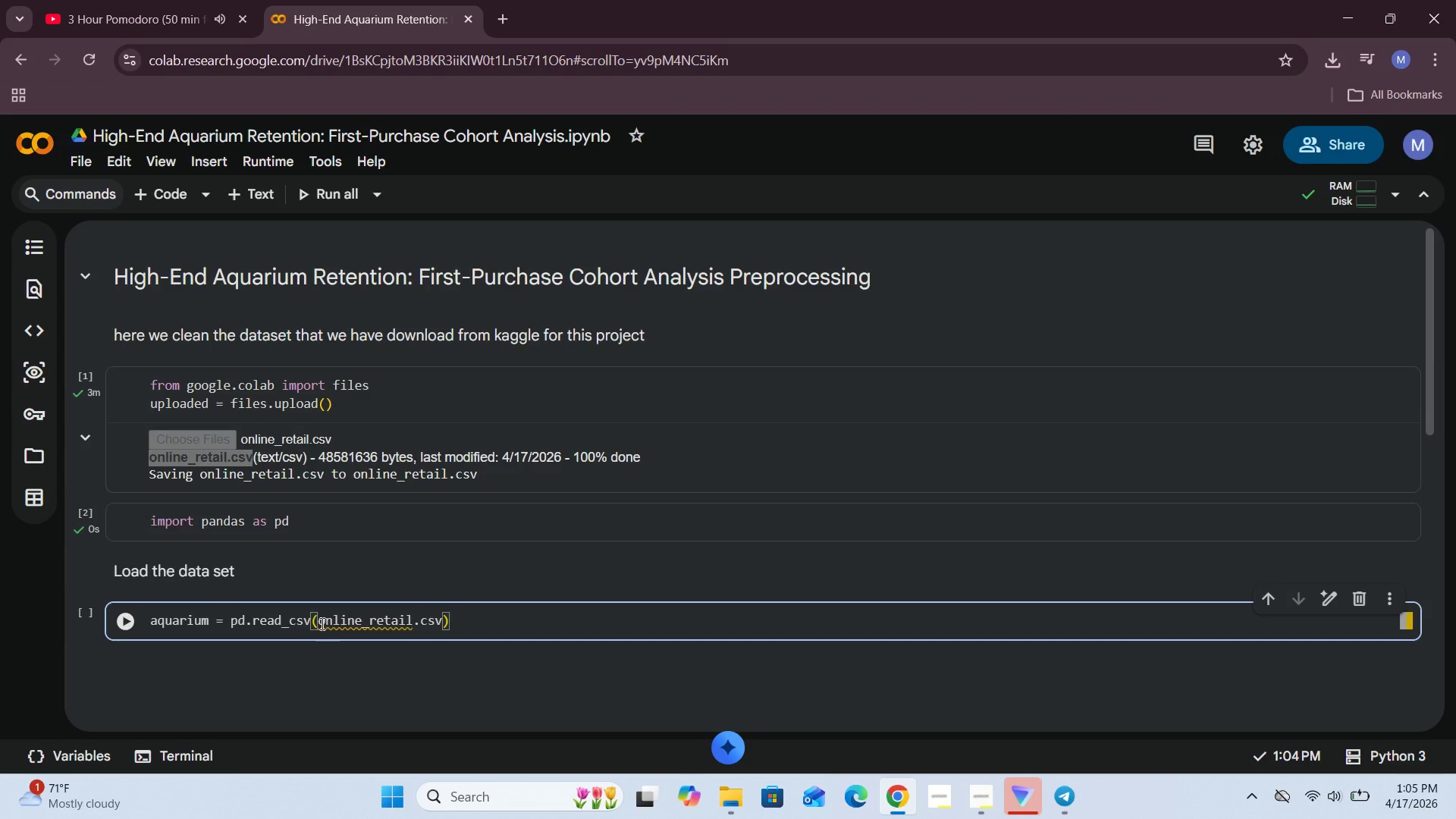 
left_click([320, 623])
 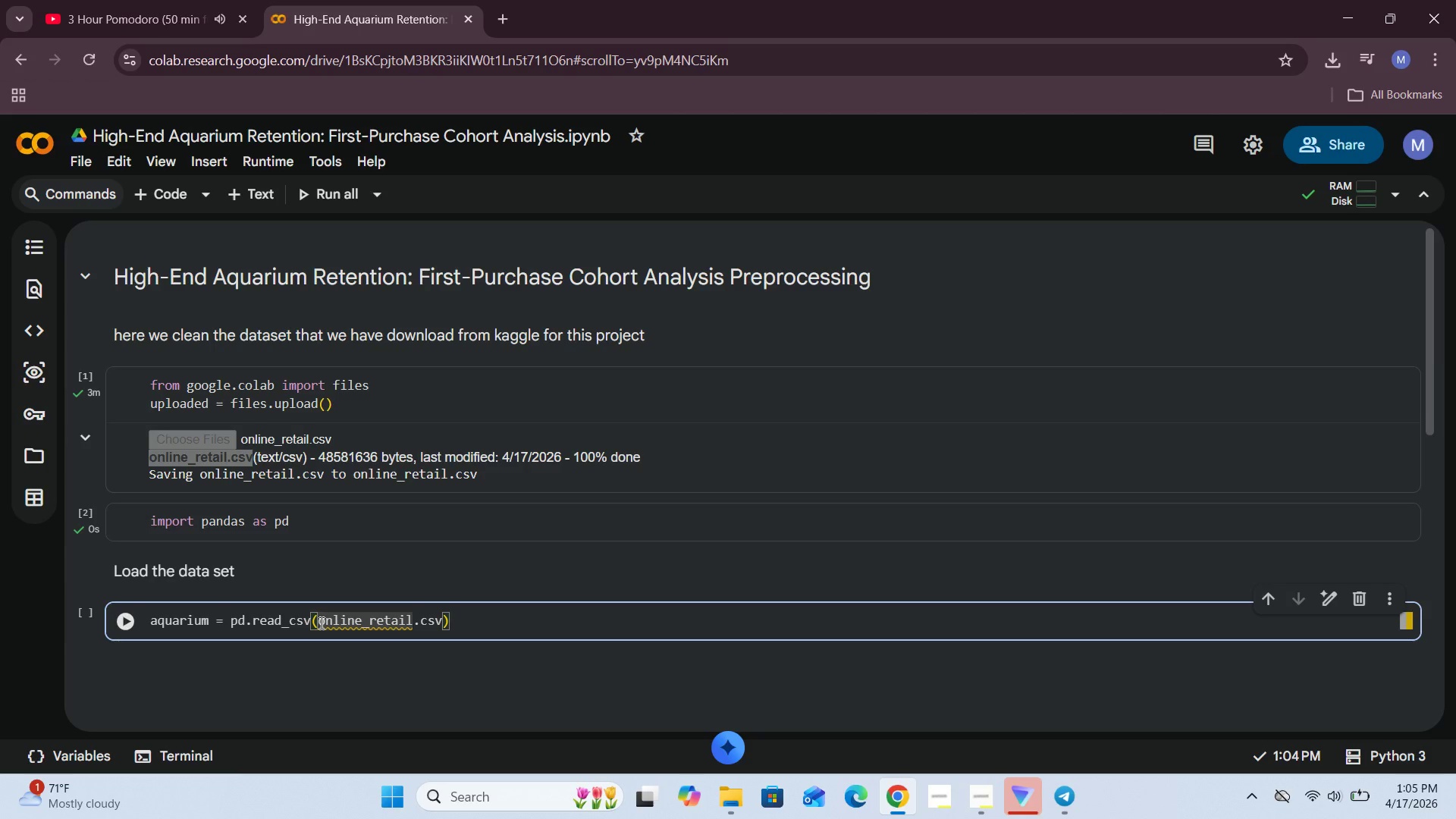 
key(Shift+Quote)
 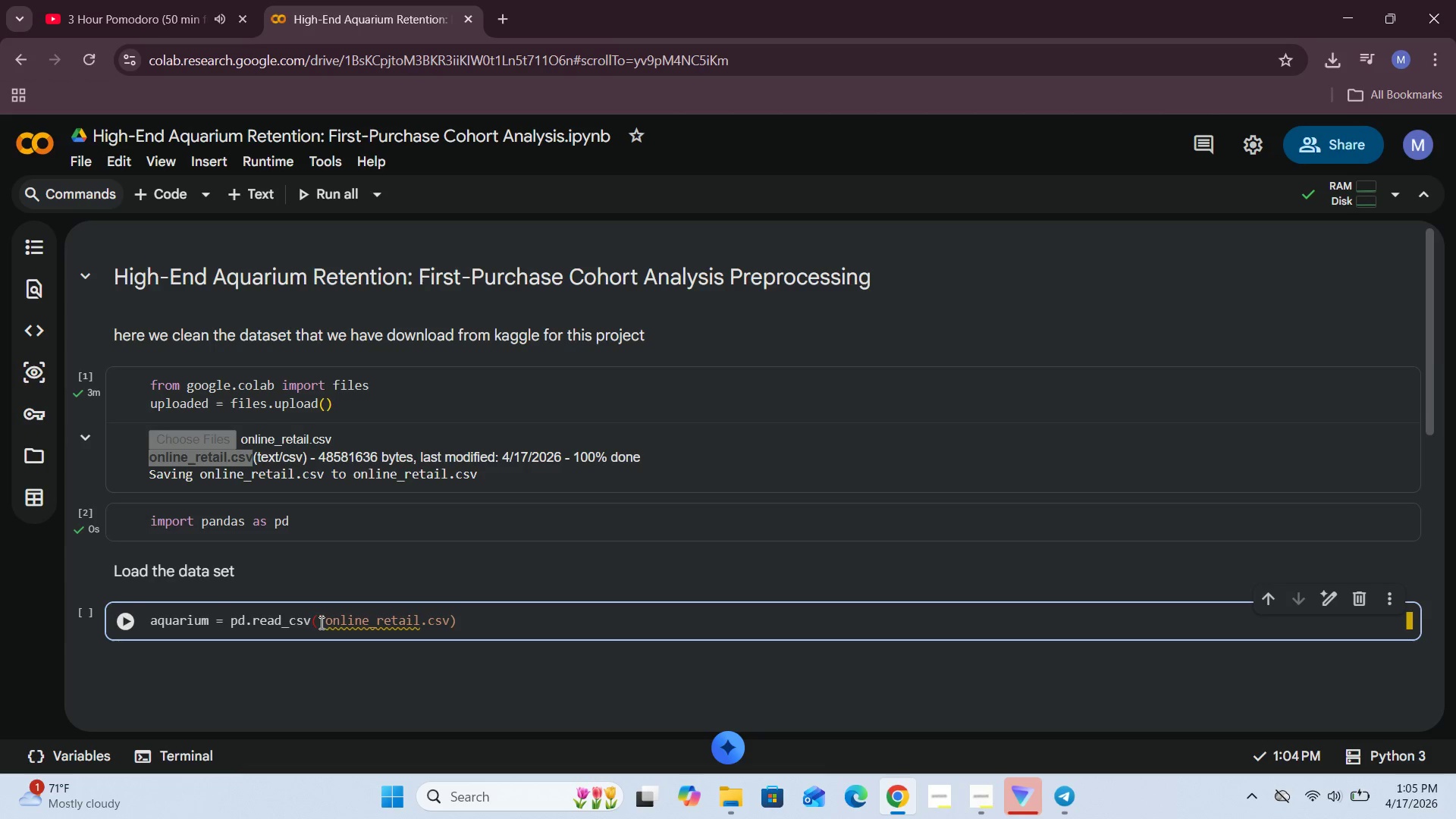 
hold_key(key=ArrowRight, duration=1.0)
 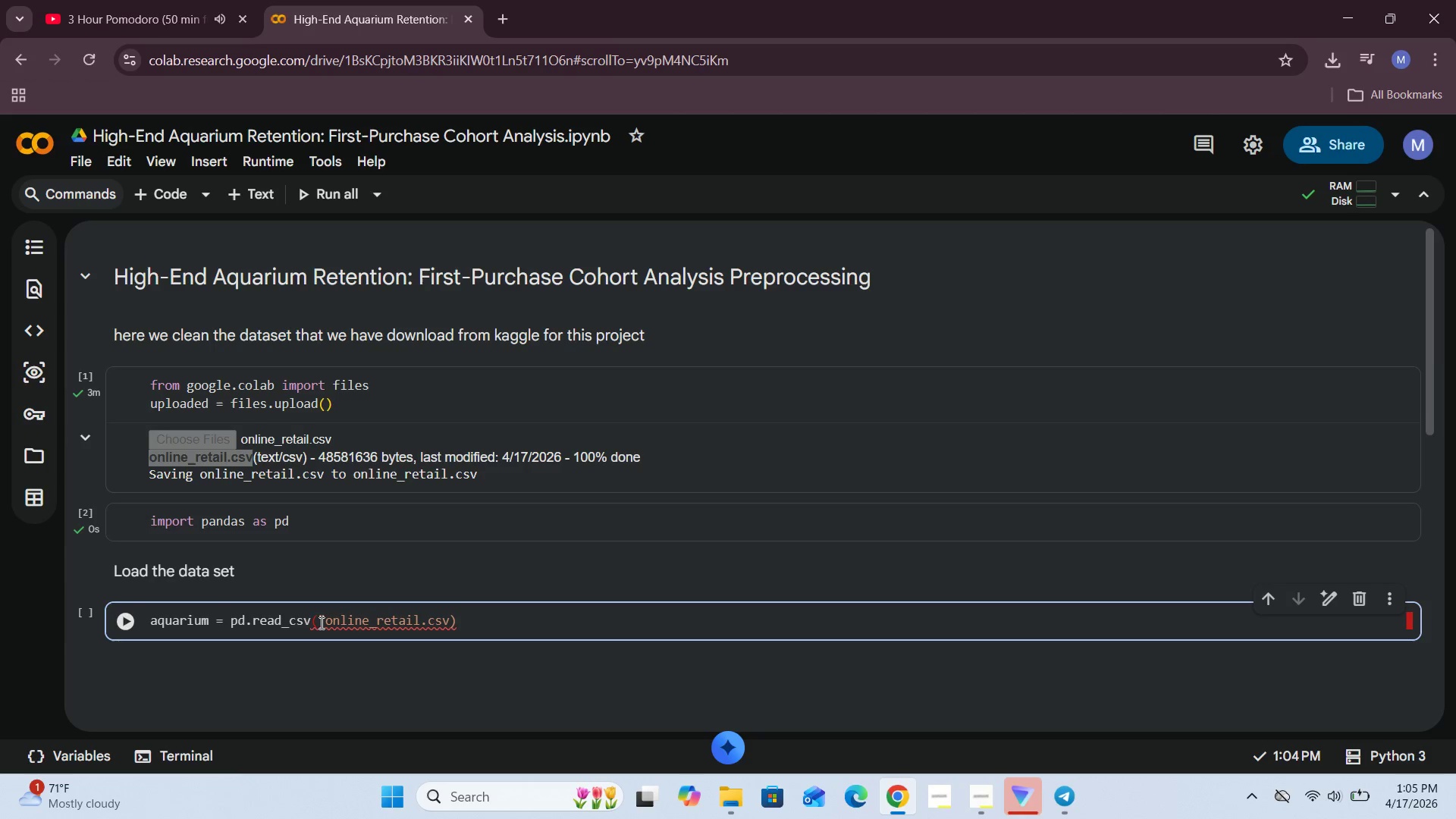 
key(ArrowLeft)
 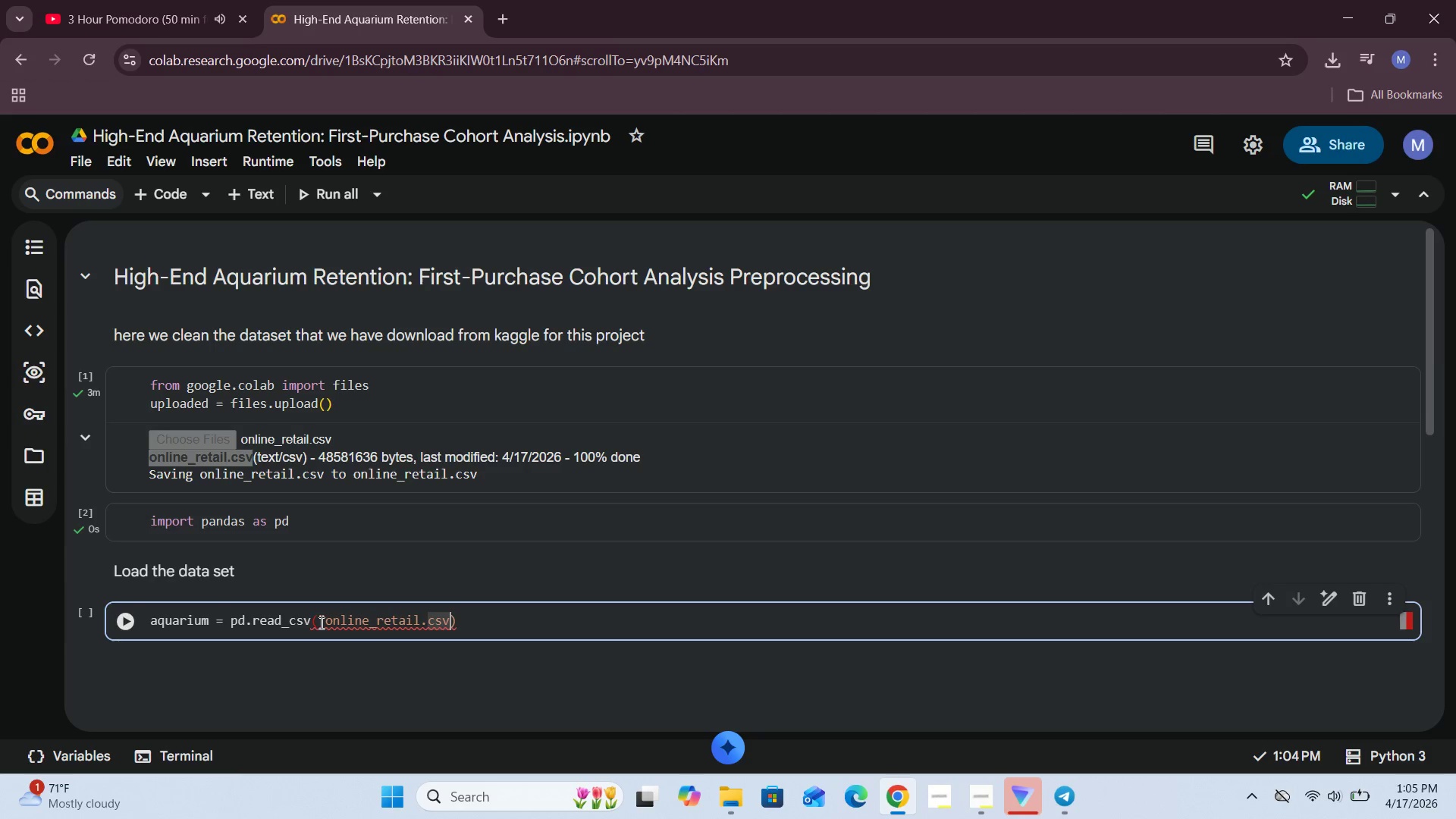 
key(Shift+Quote)
 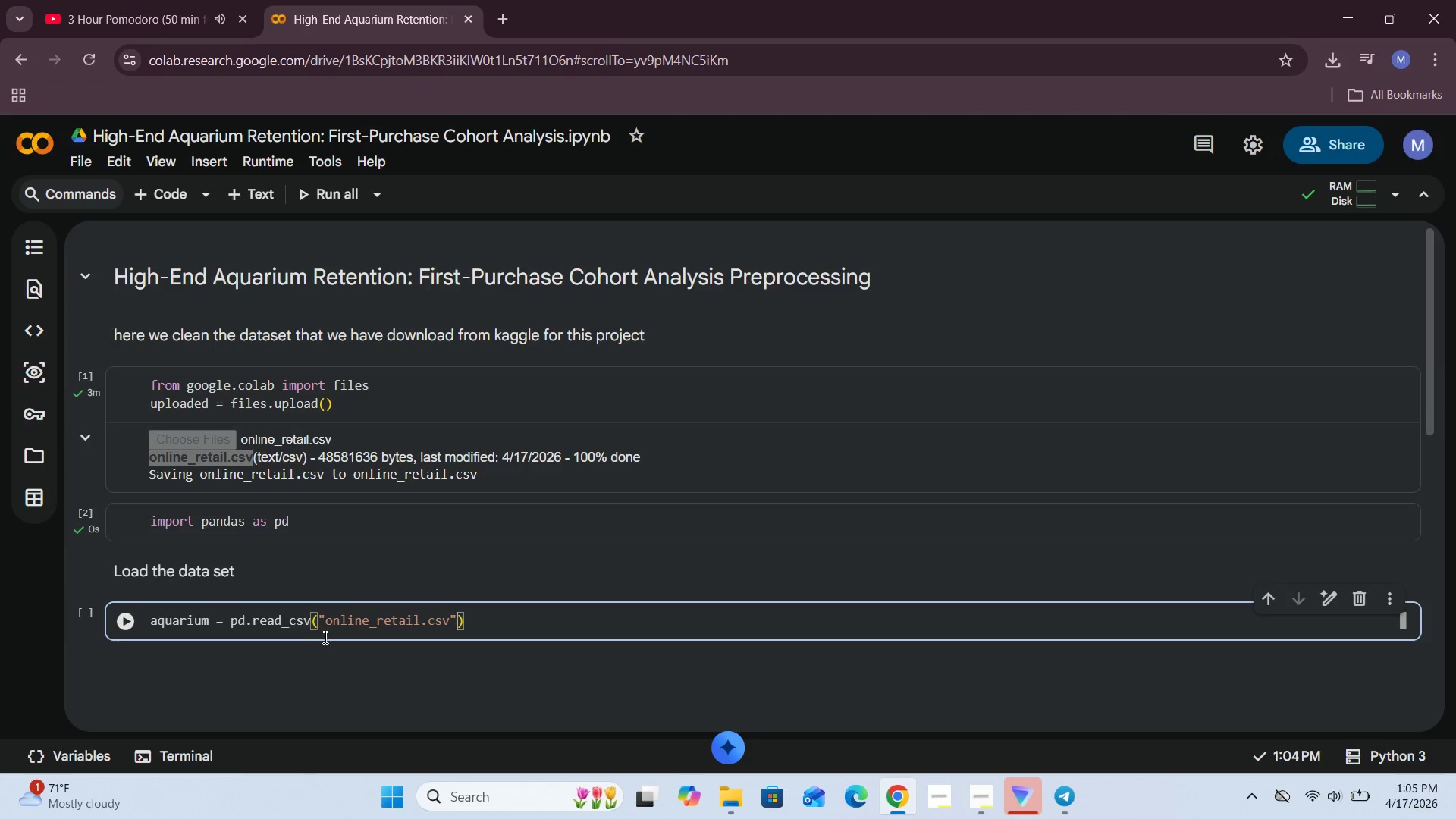 
wait(6.86)
 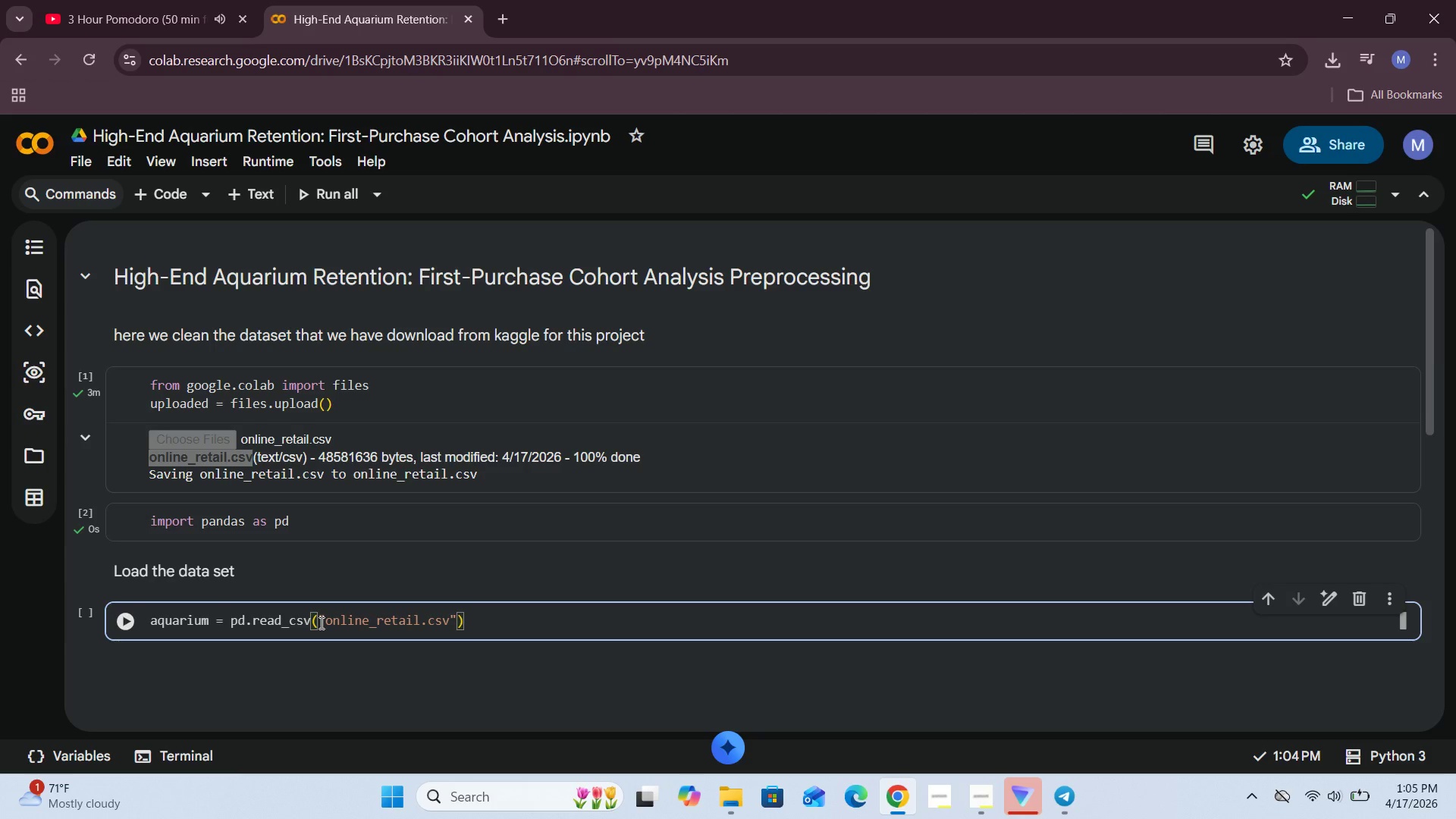 
left_click([456, 620])
 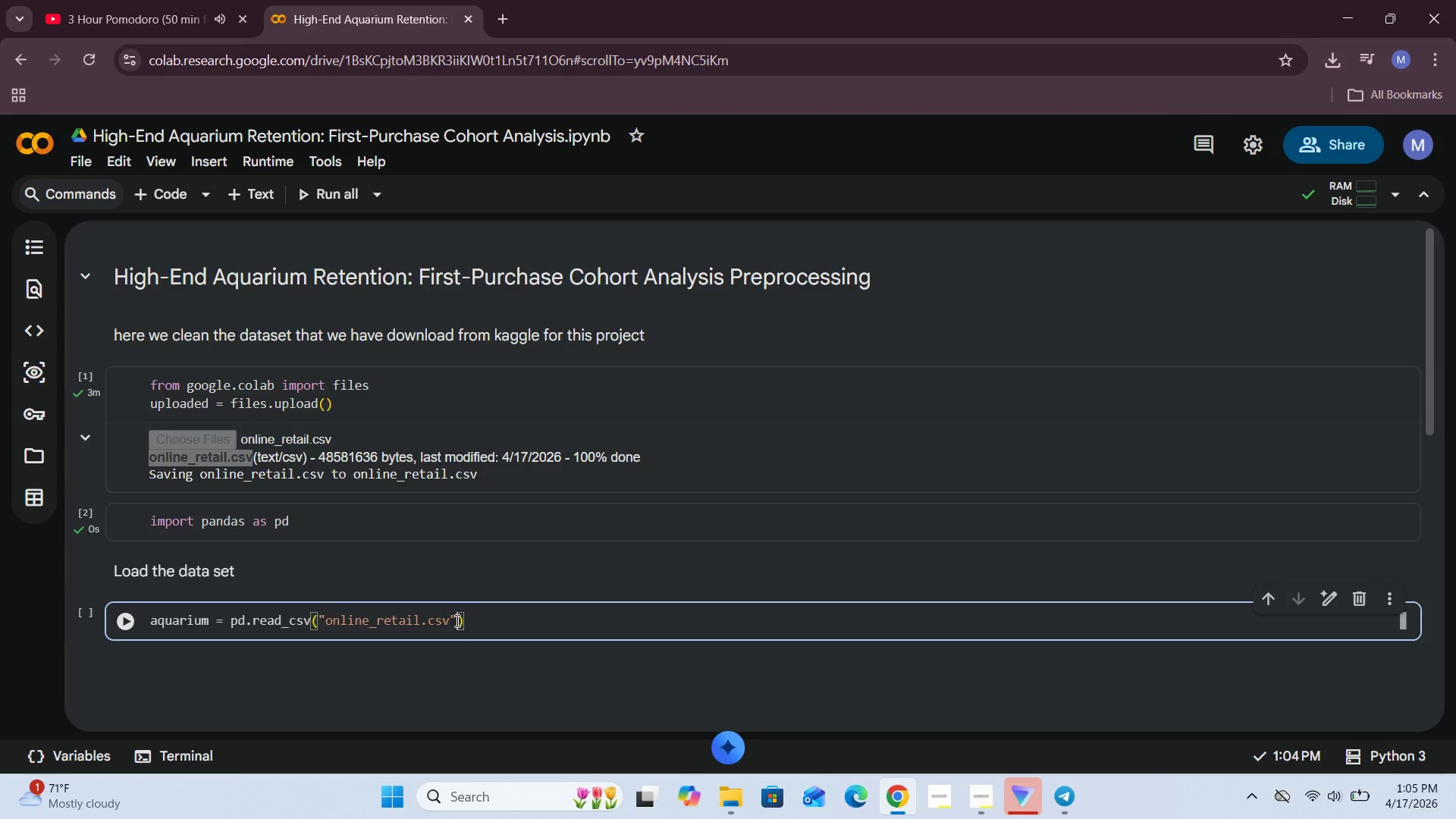 
type(, endc)
 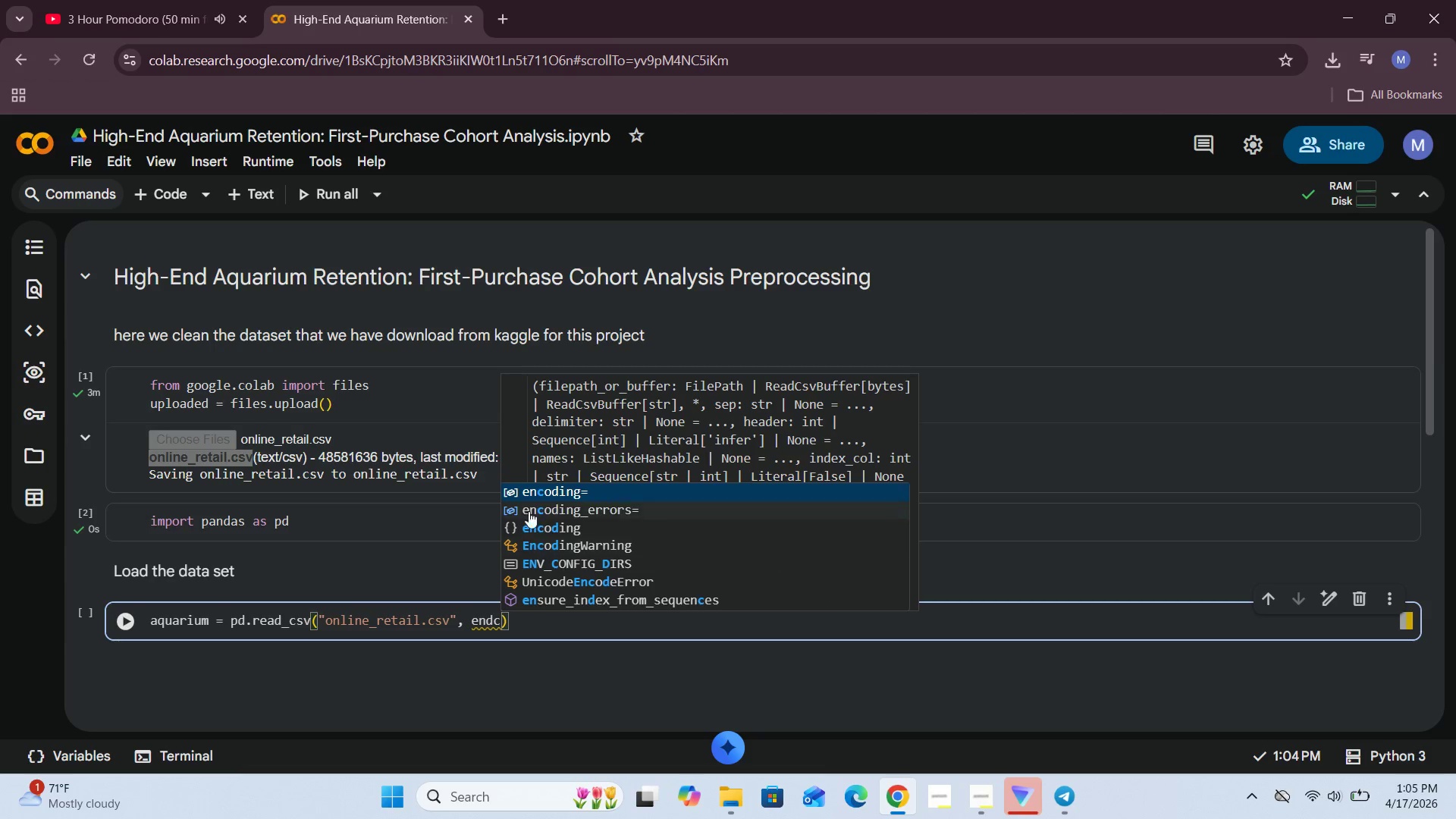 
double_click([557, 489])
 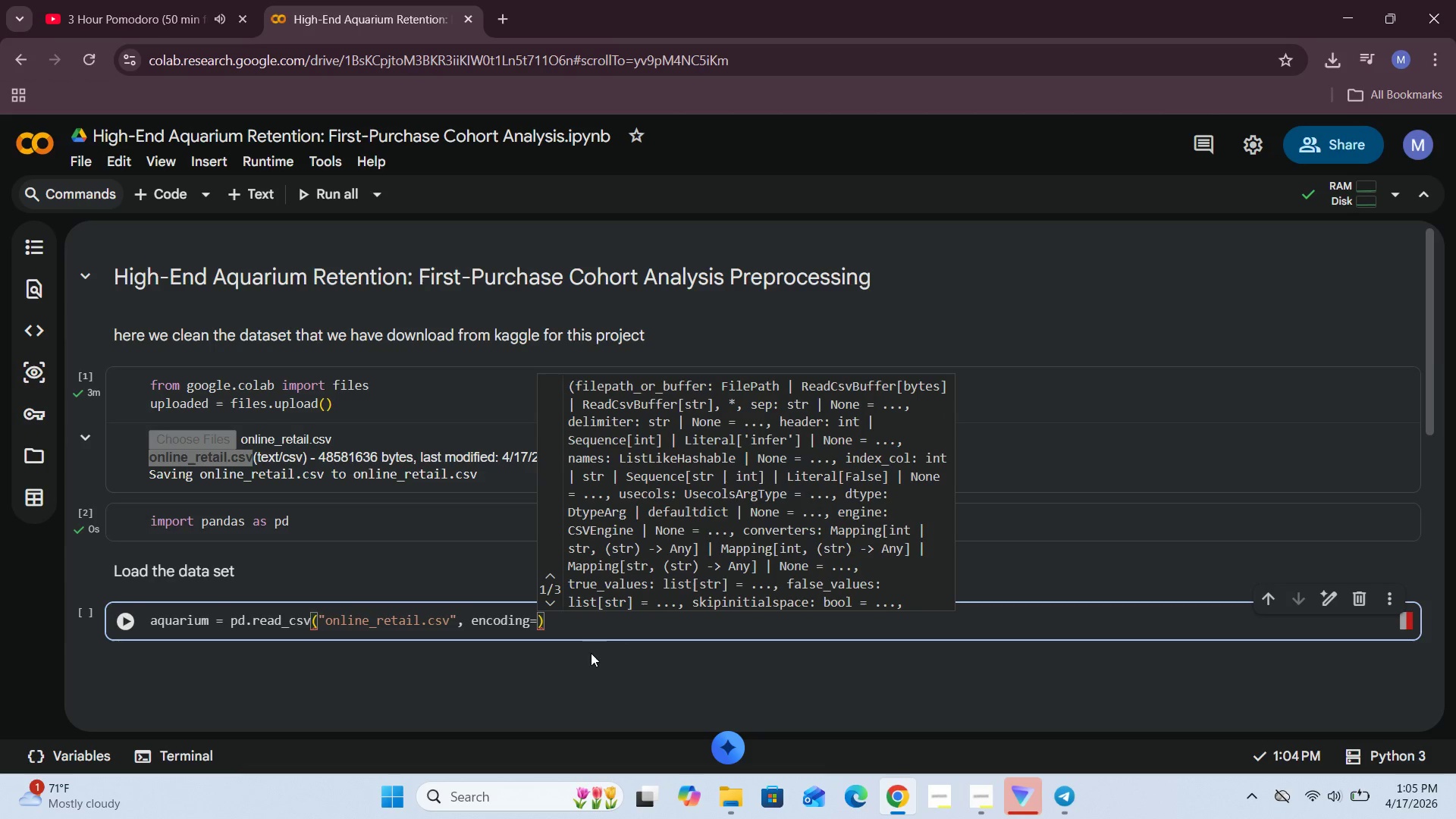 
type("ISO-8859-1)
 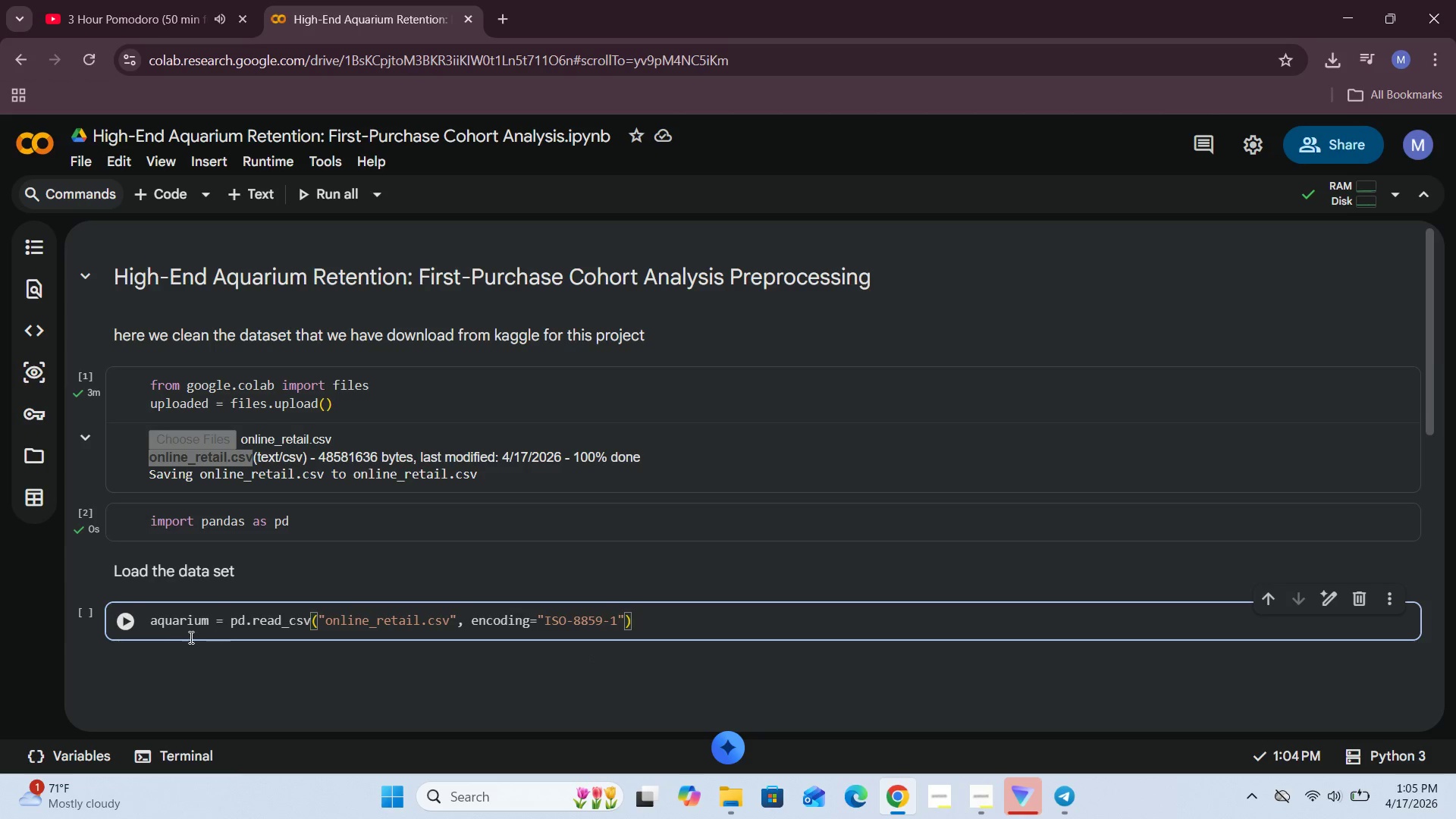 
left_click([127, 623])
 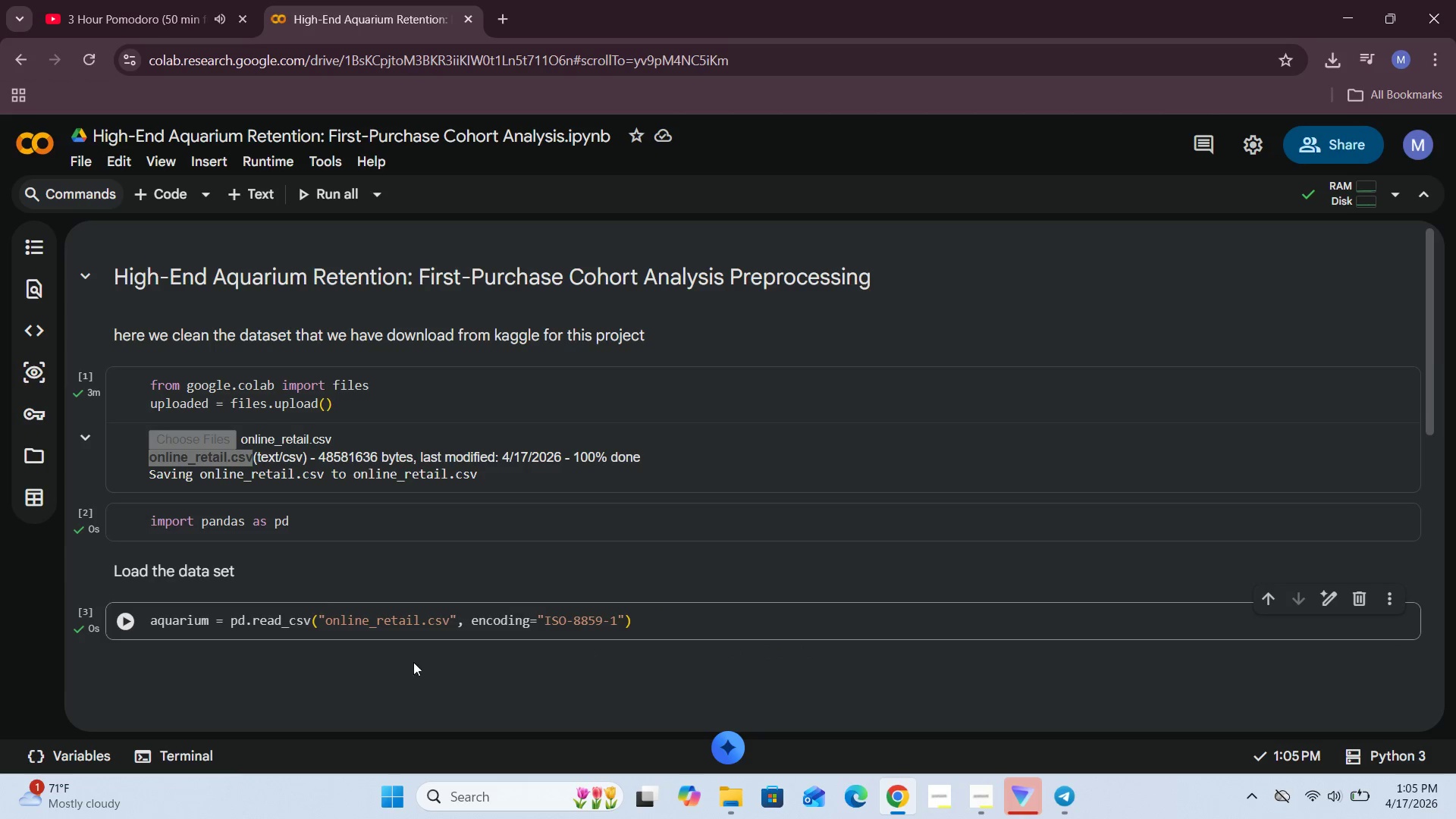 
left_click([184, 199])
 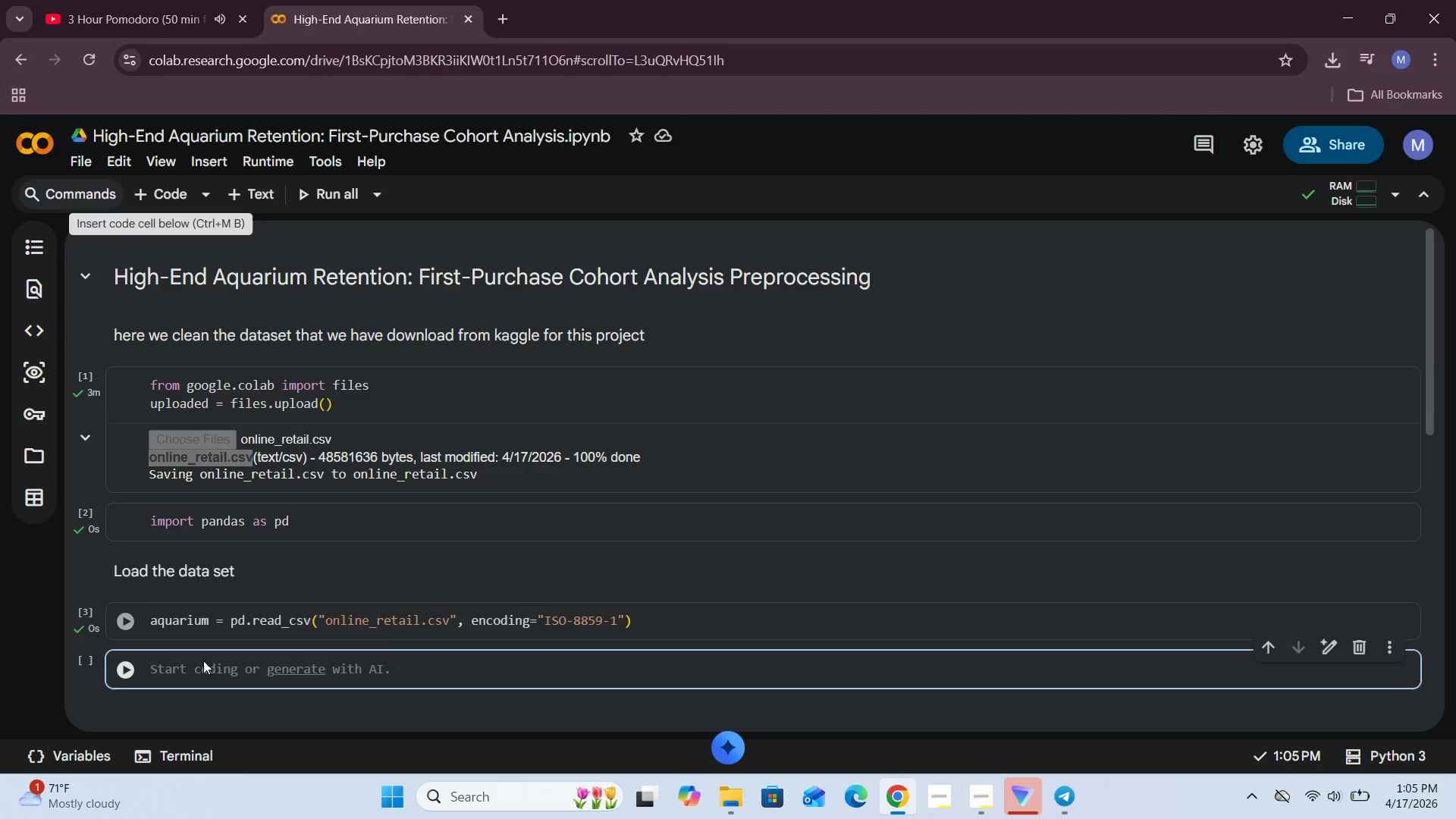 
left_click([199, 678])
 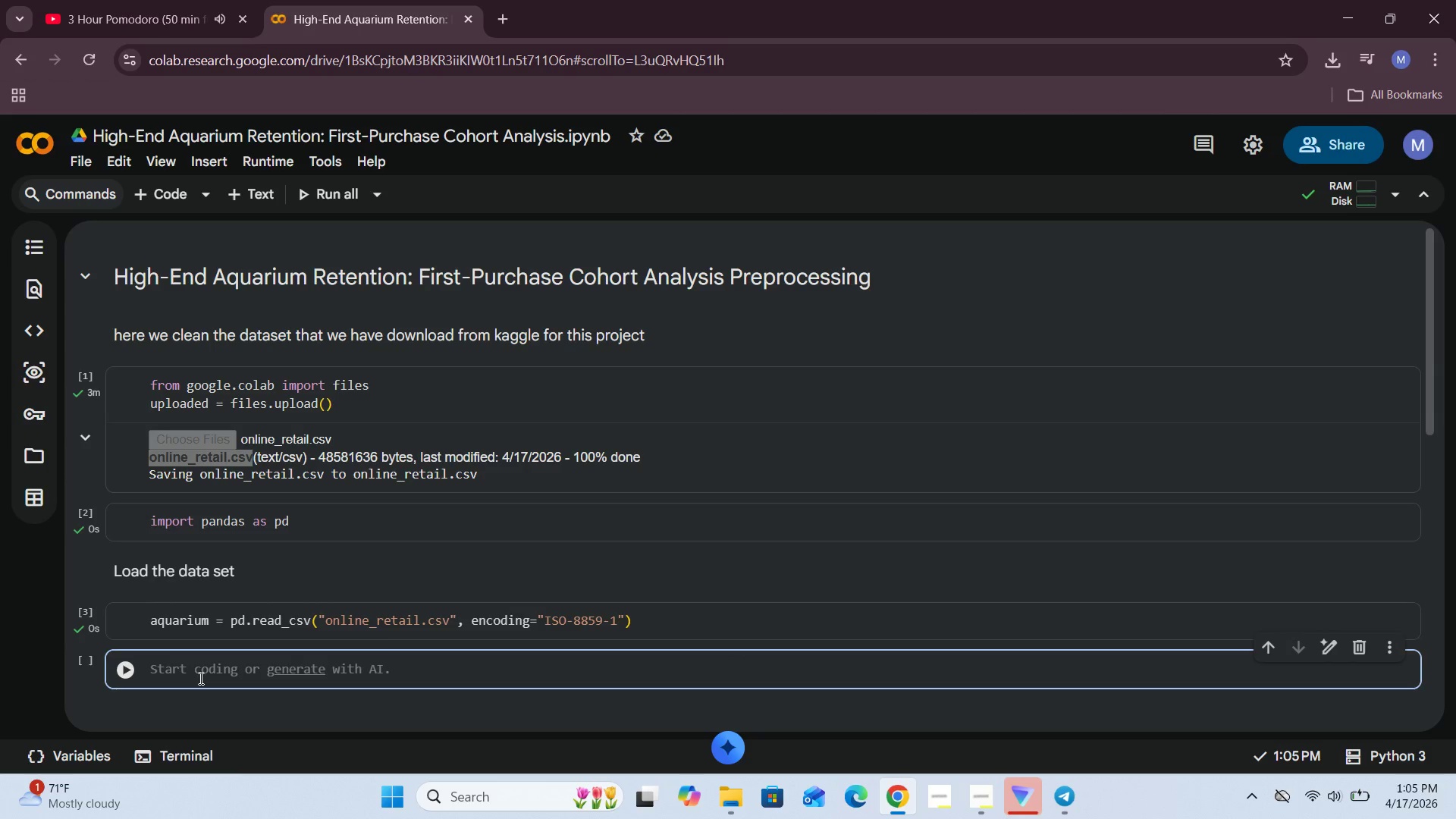 
type(A)
key(Backspace)
type(aquarium.head()
 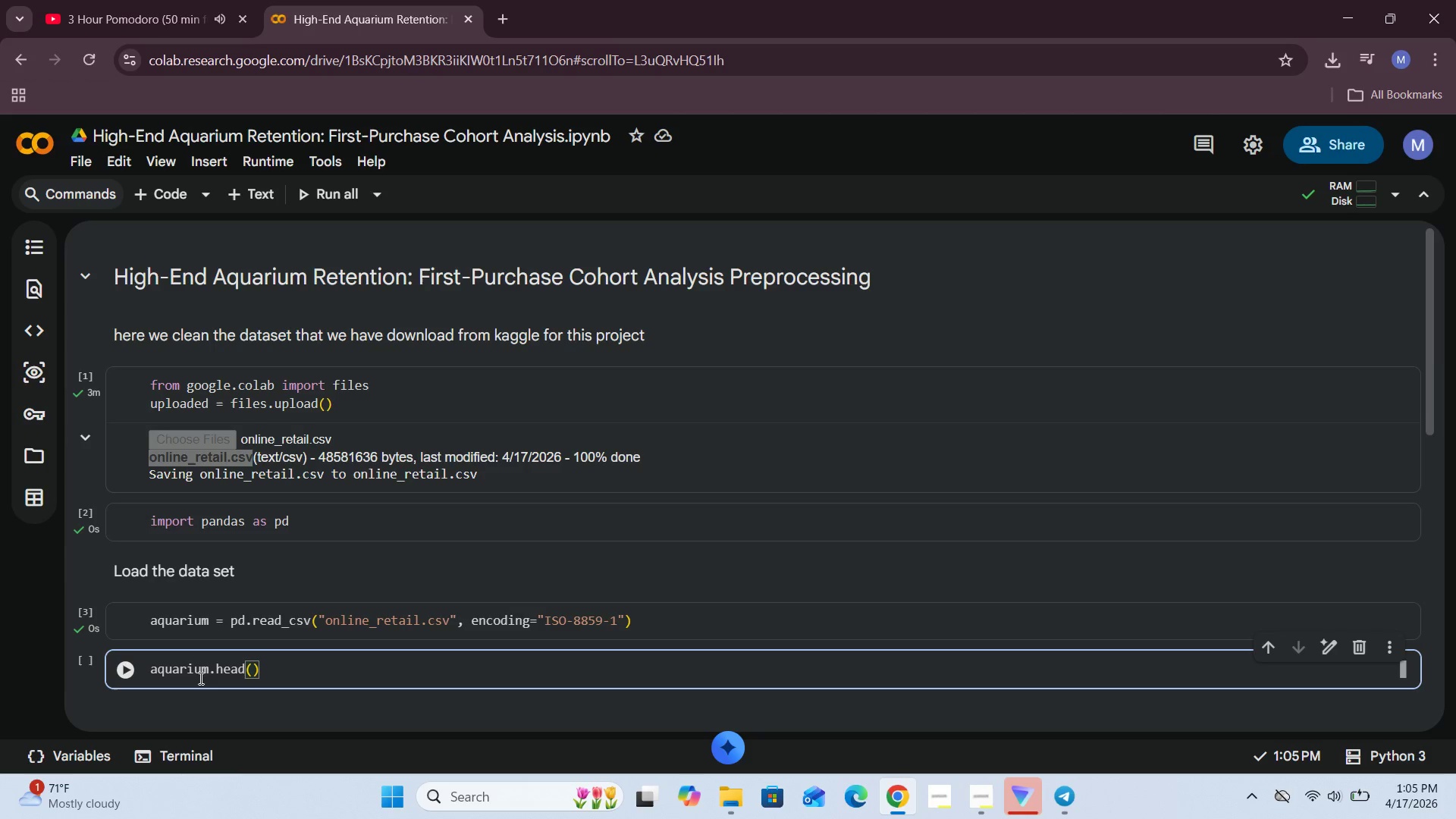 
left_click([121, 675])
 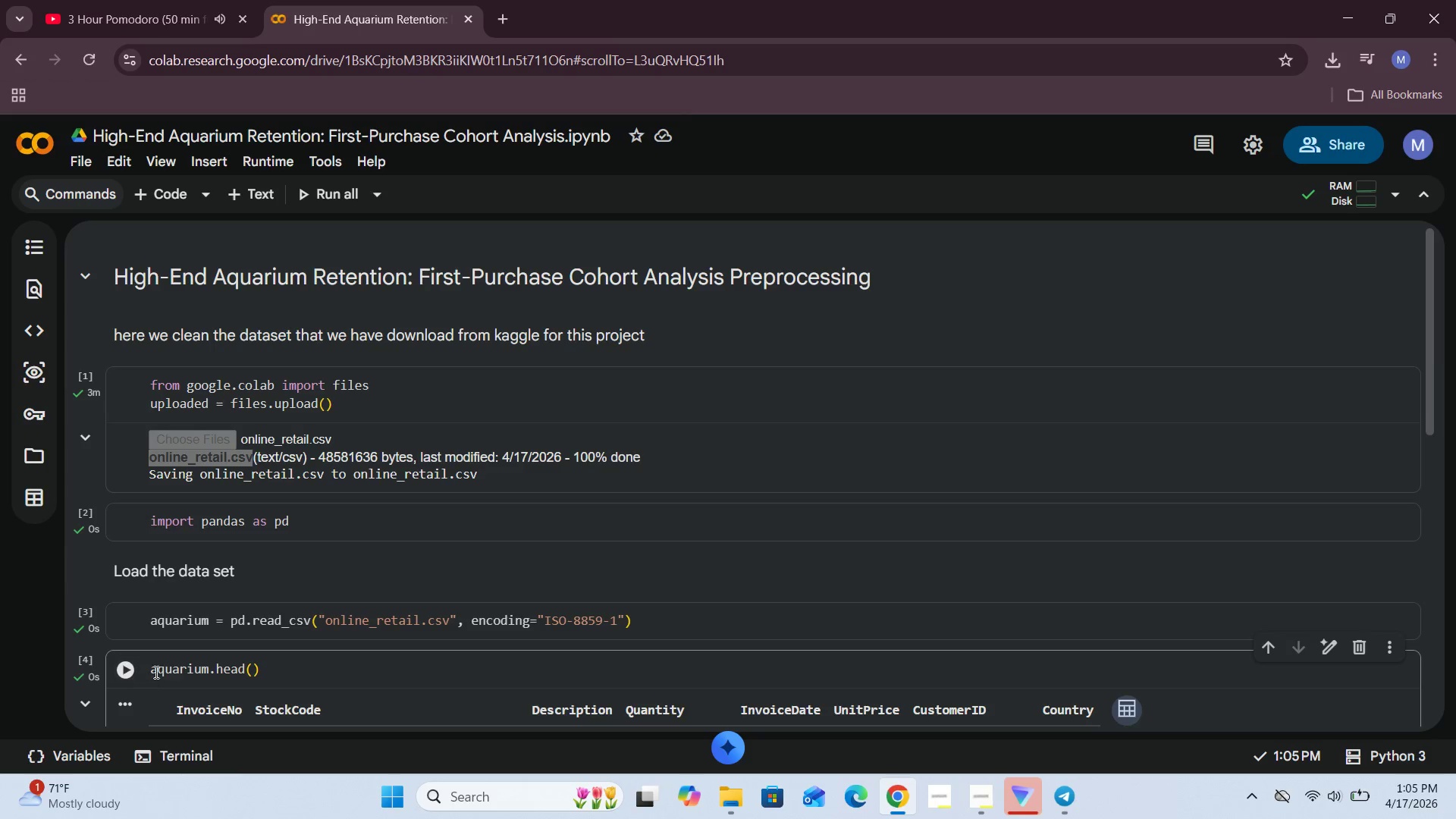 
scroll: coordinate [178, 666], scroll_direction: down, amount: 3.0
 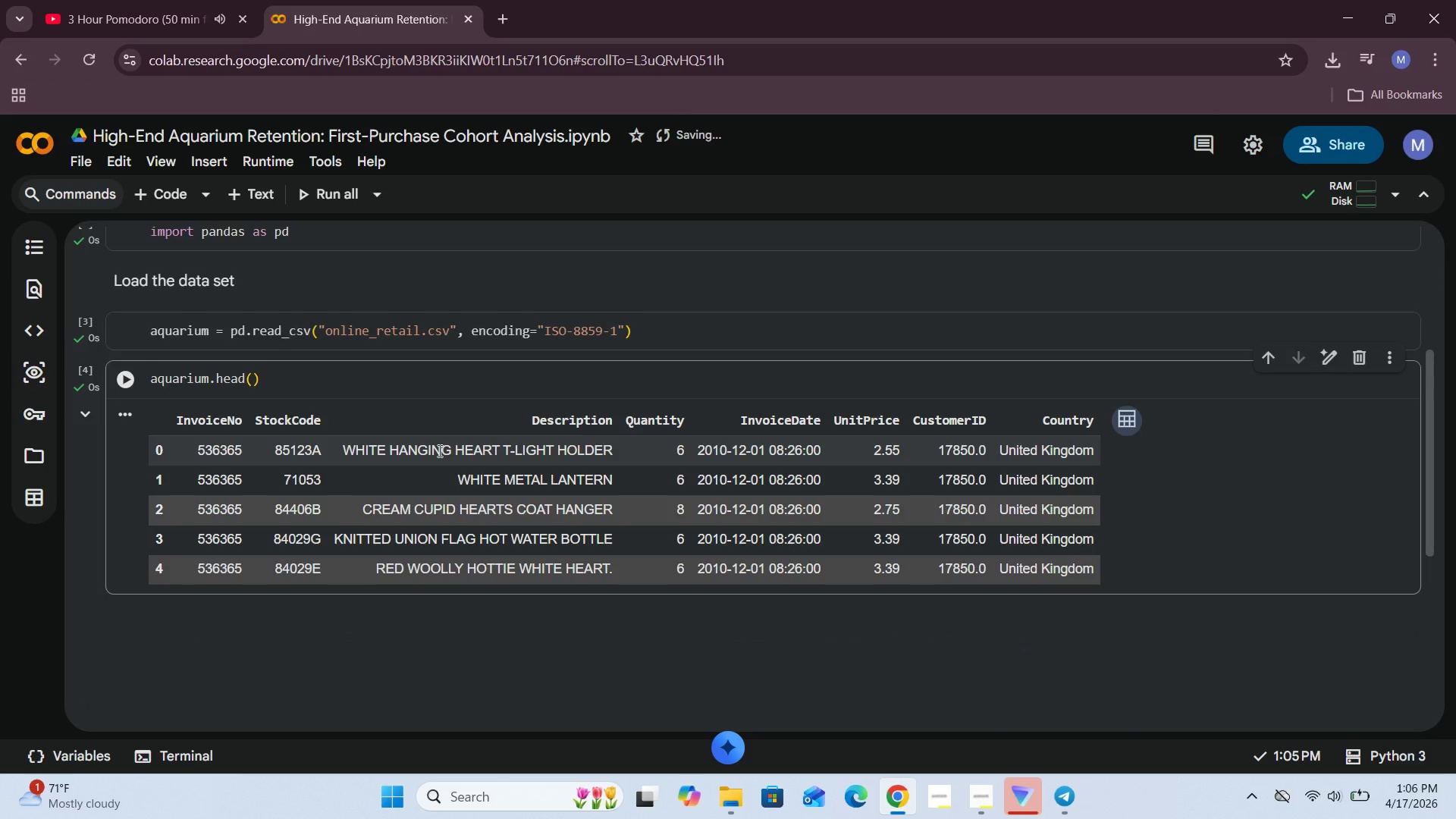 
wait(10.14)
 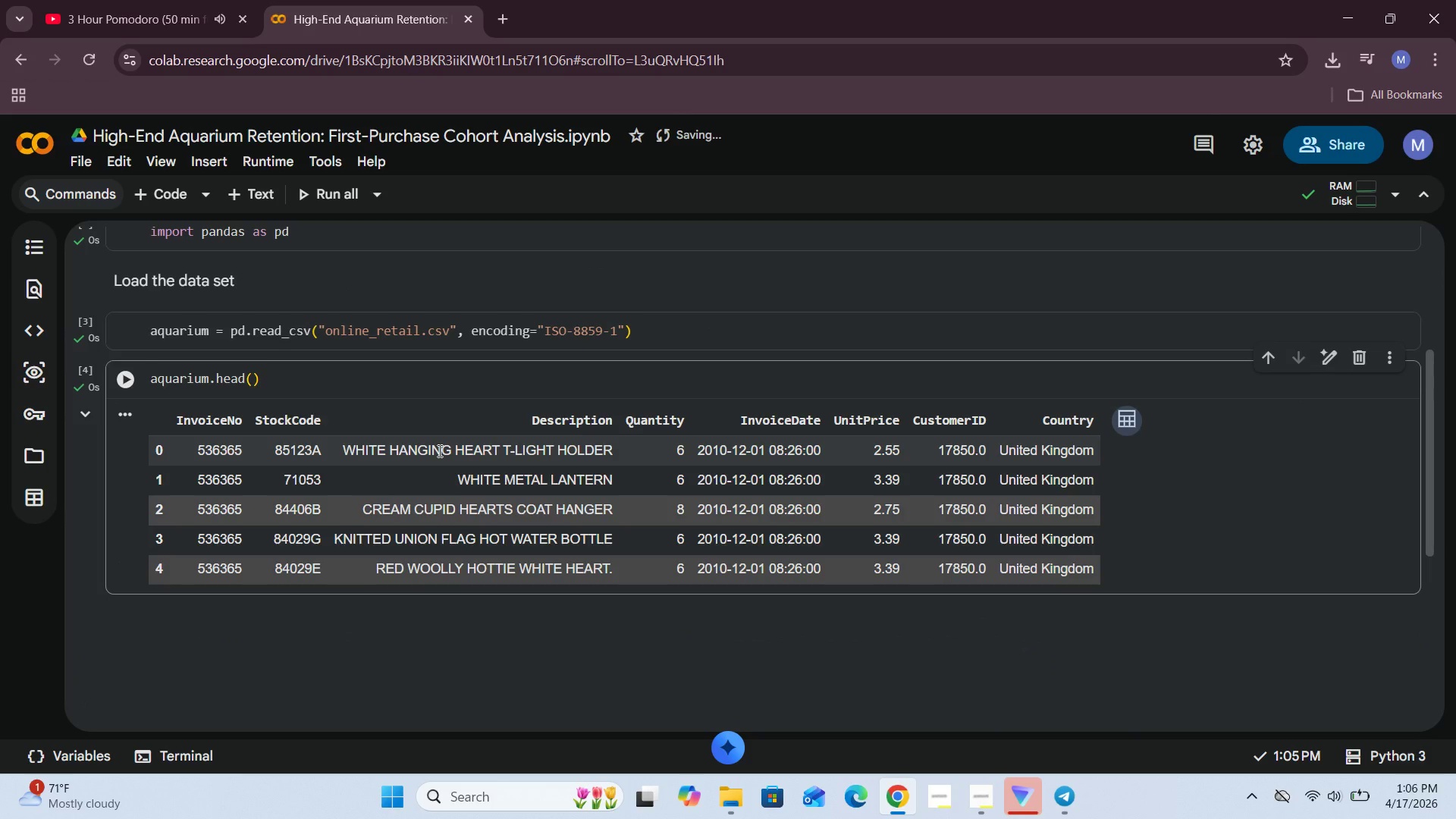 
left_click([178, 189])
 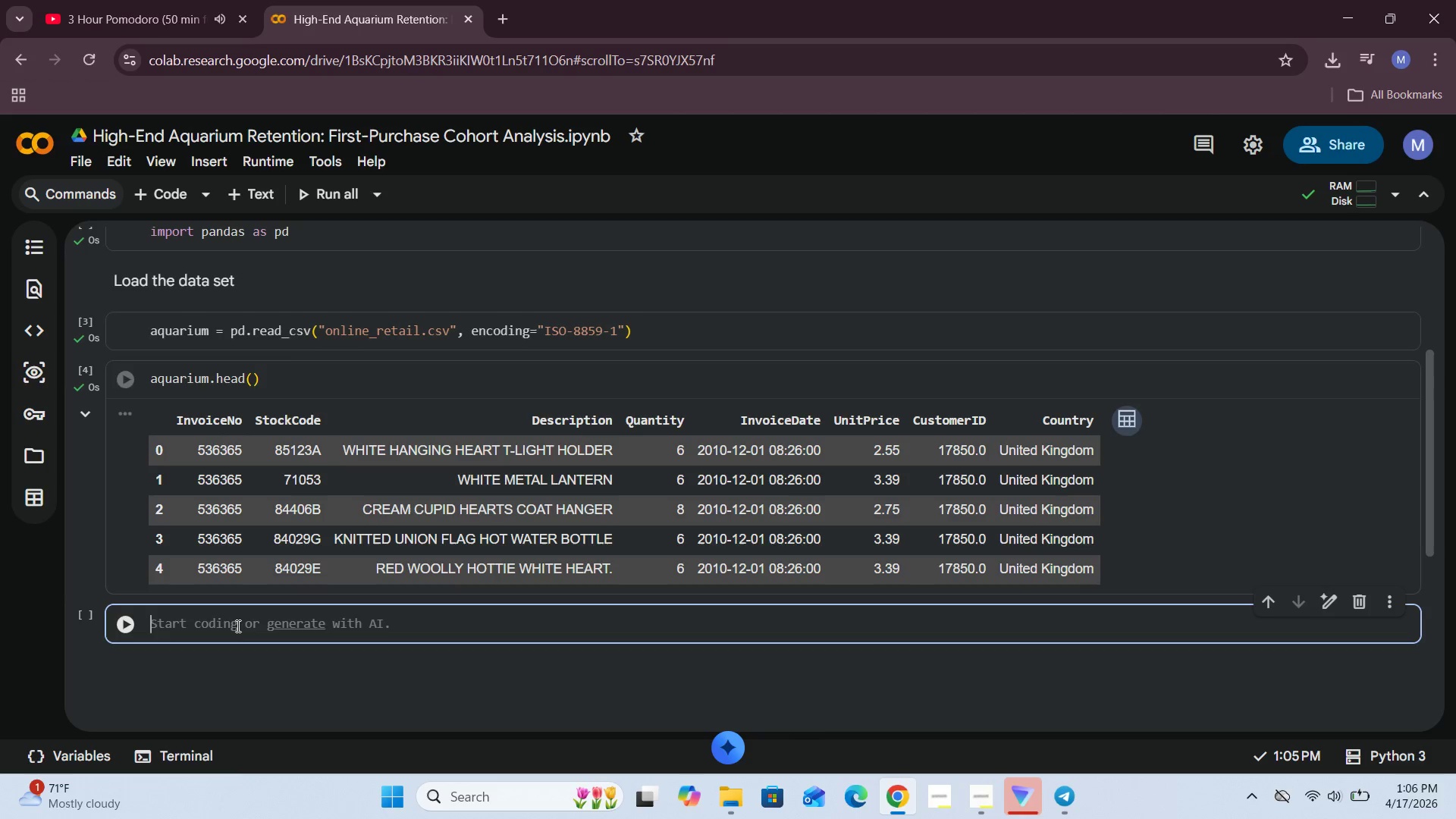 
left_click([237, 626])
 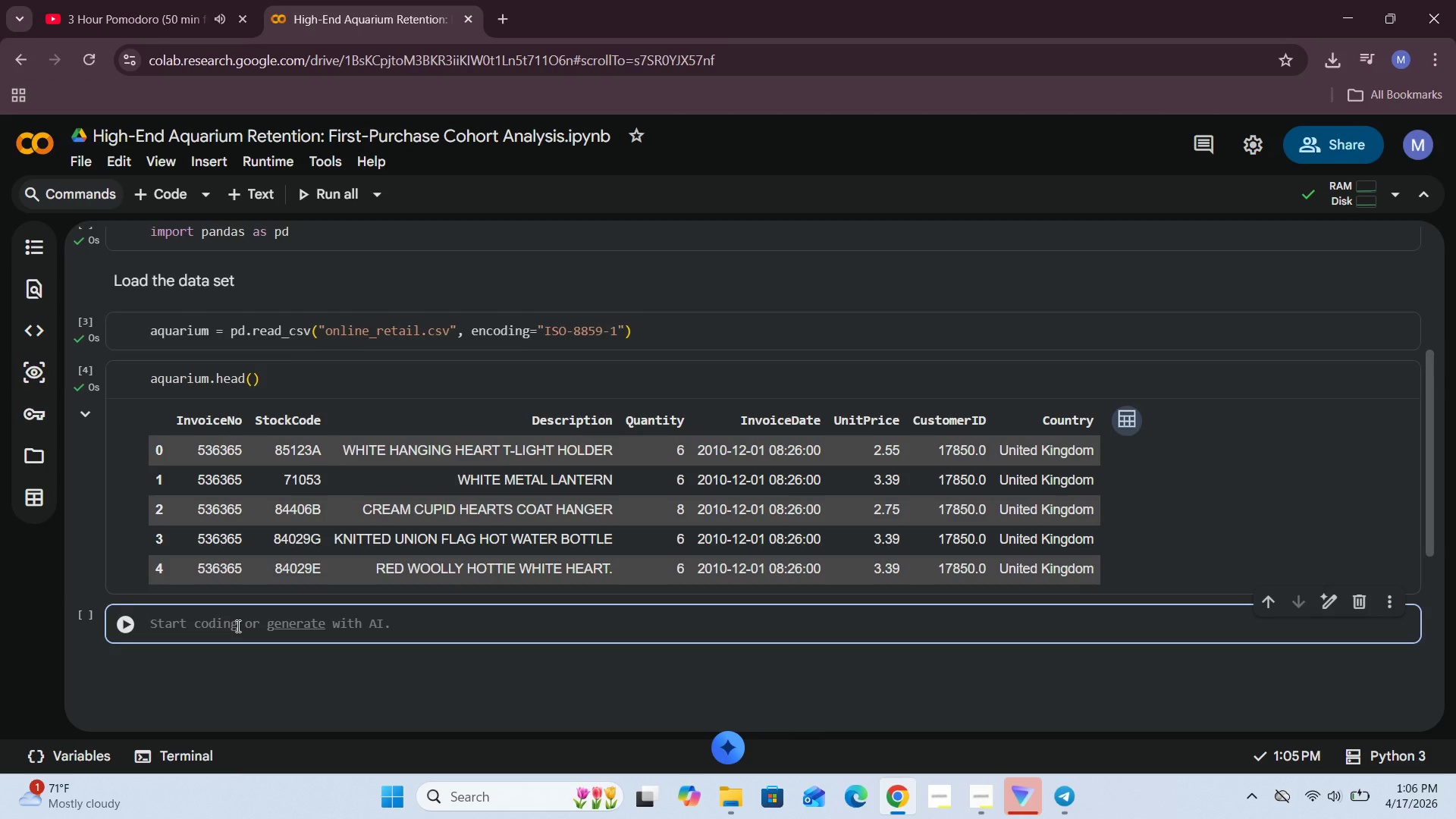 
type(aquarium.shape)
 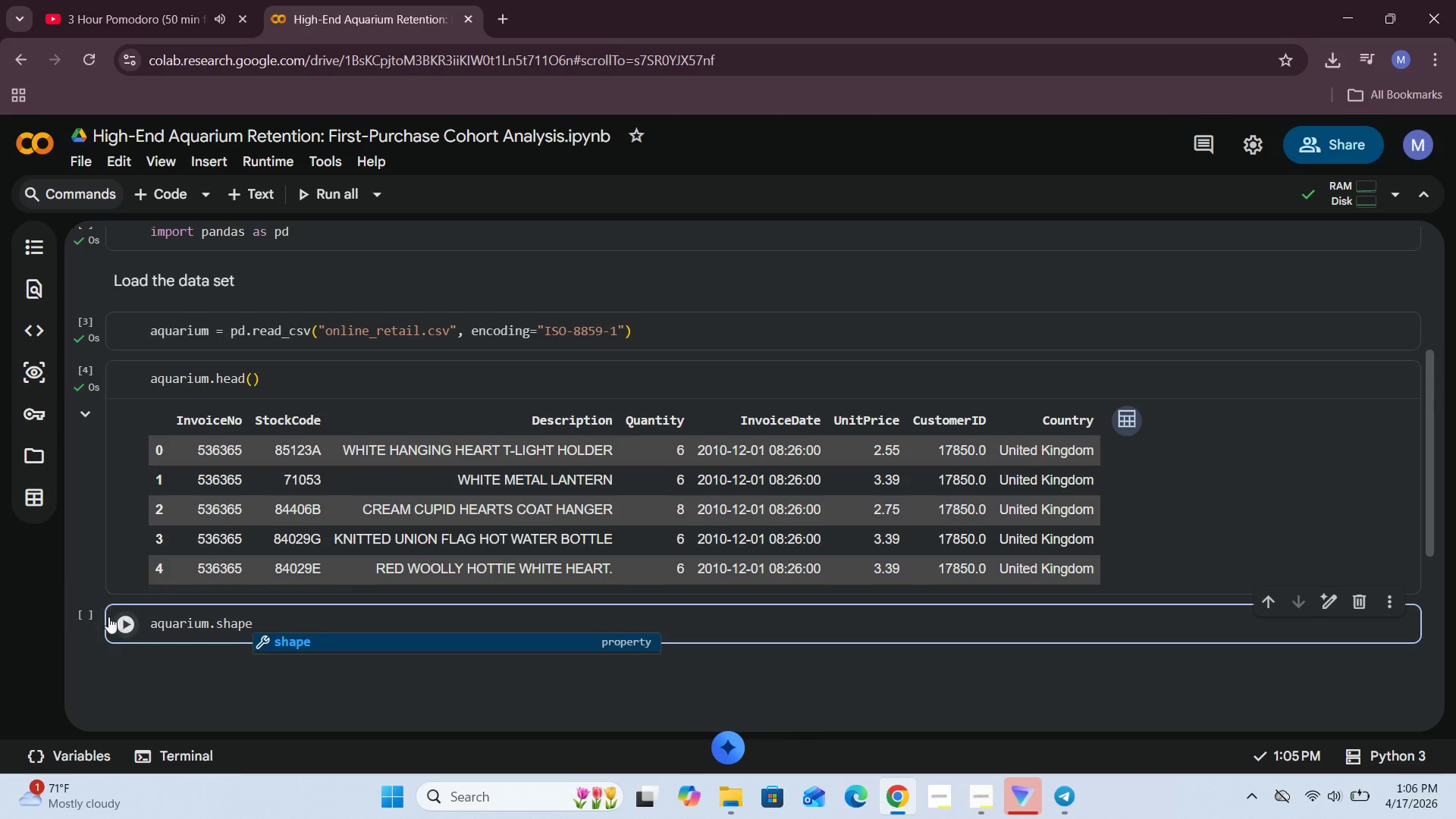 
left_click([115, 617])
 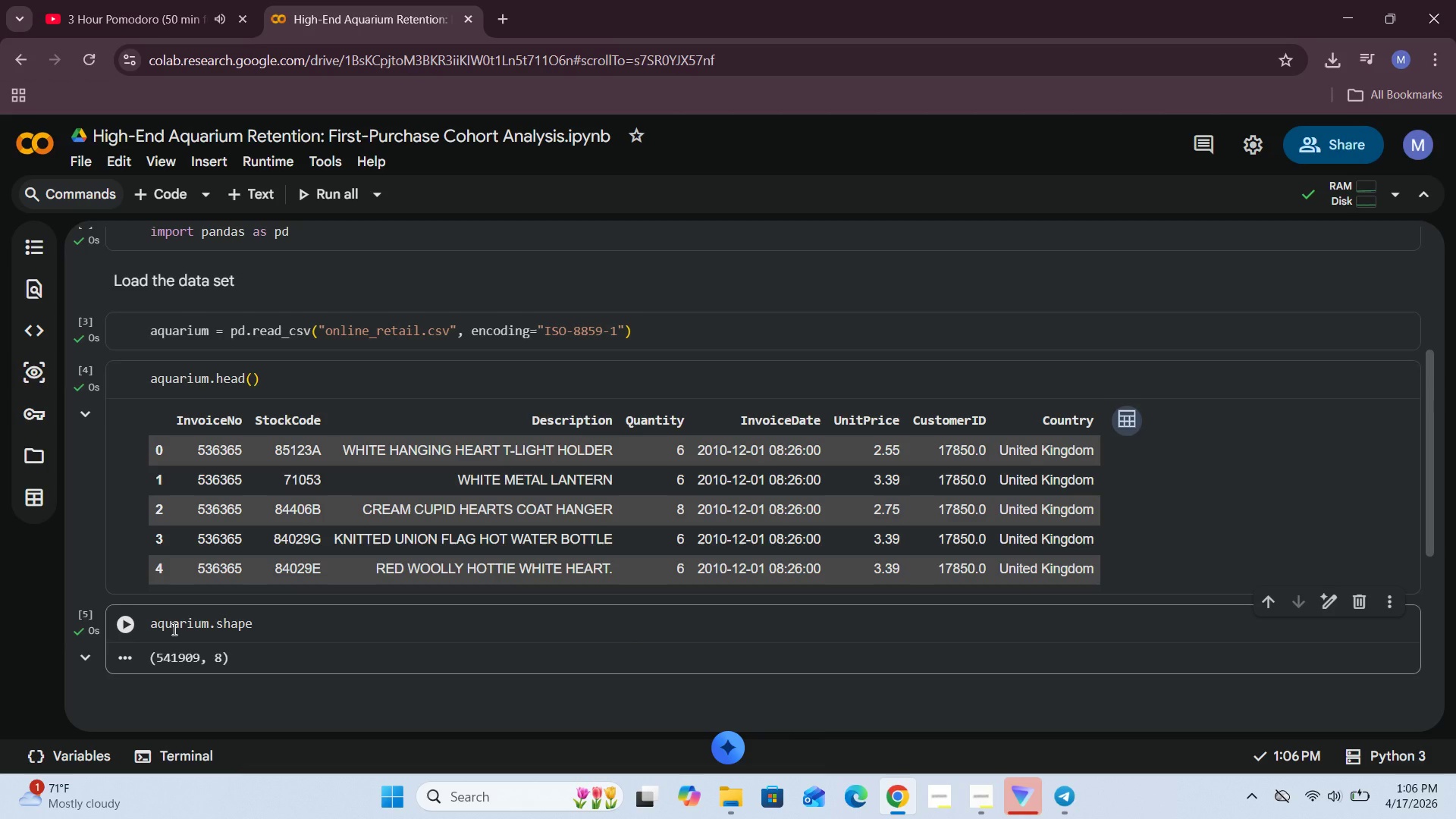 
scroll: coordinate [221, 535], scroll_direction: down, amount: 2.0
 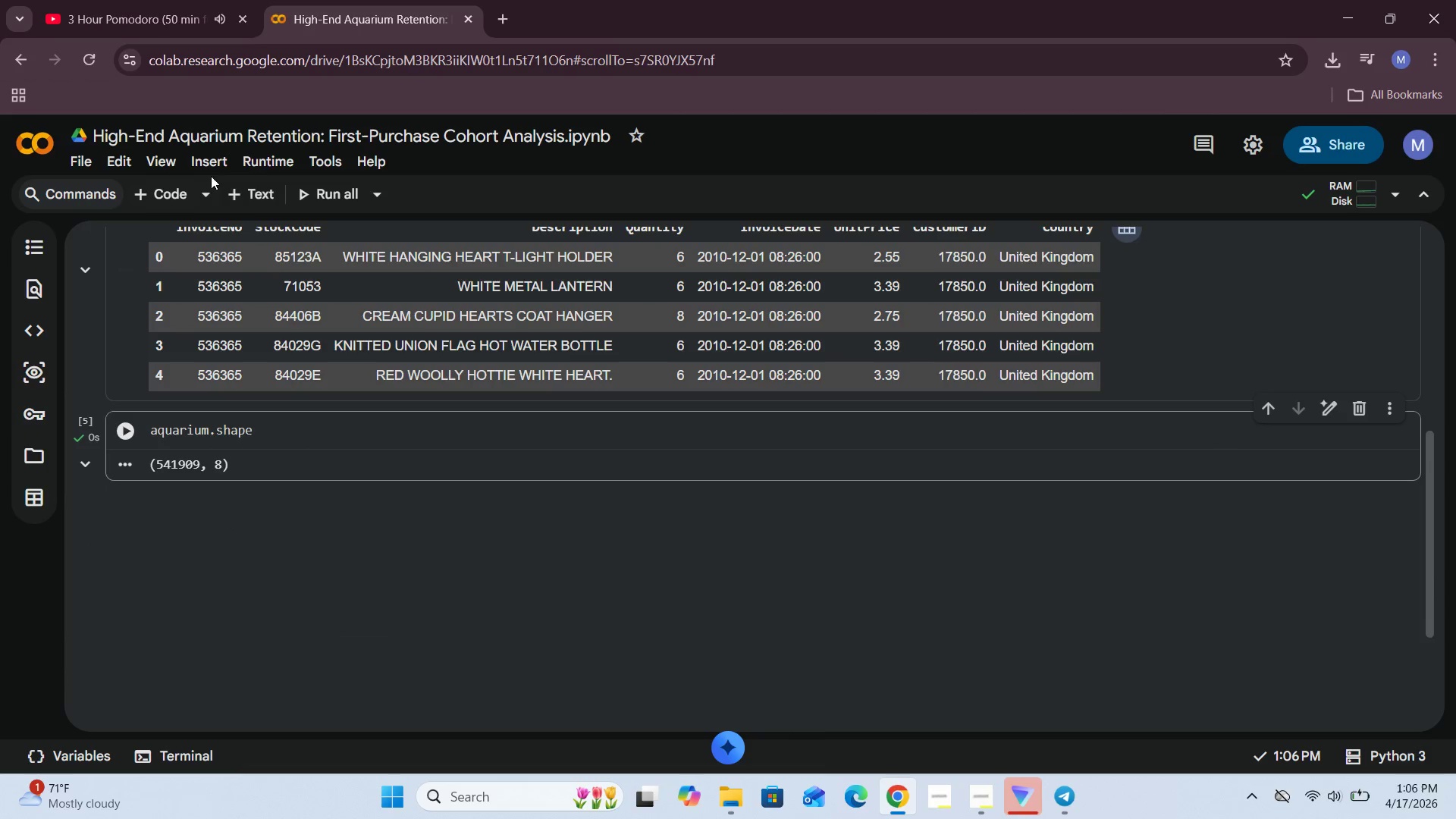 
left_click([254, 184])
 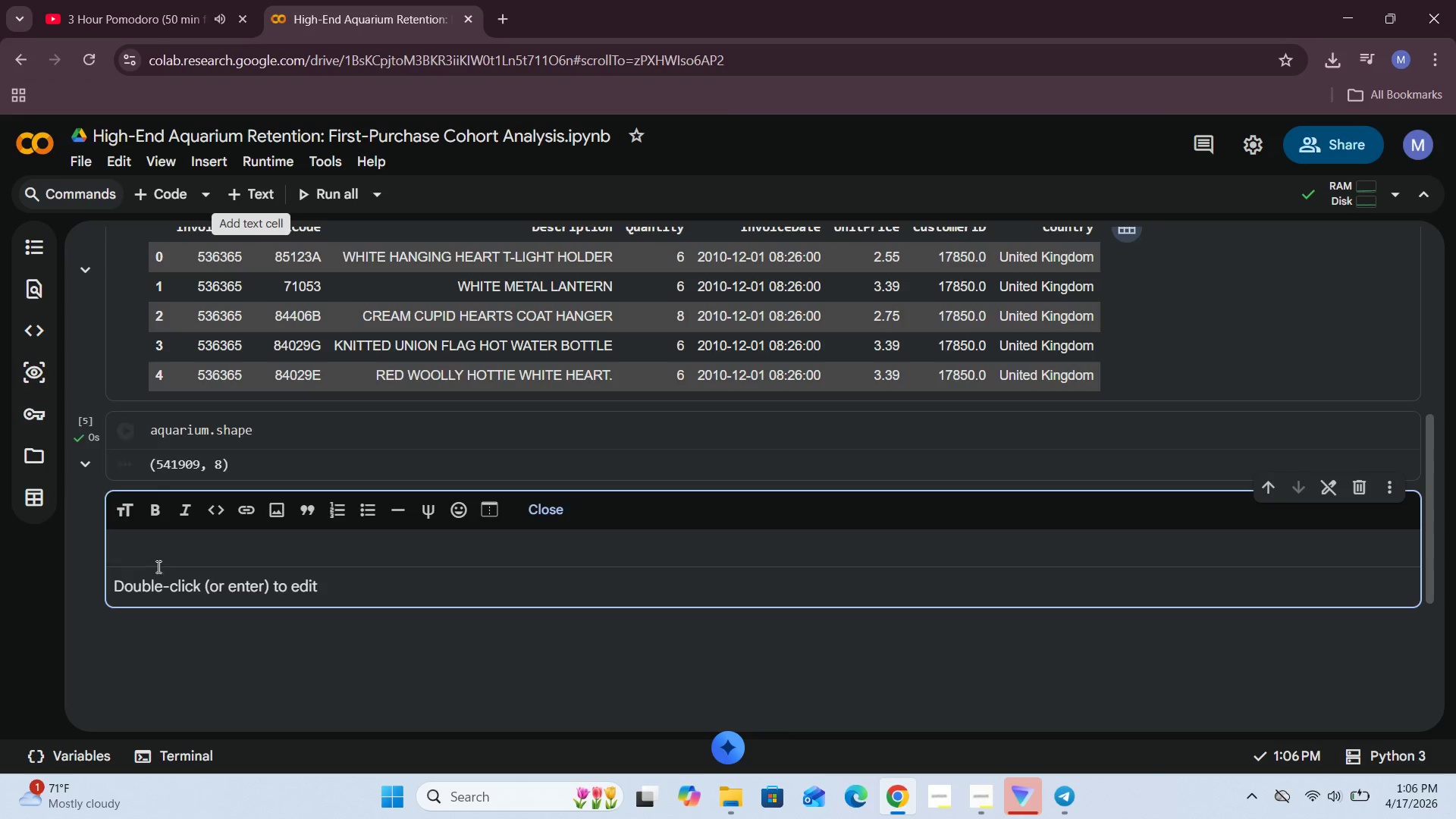 
left_click([159, 557])
 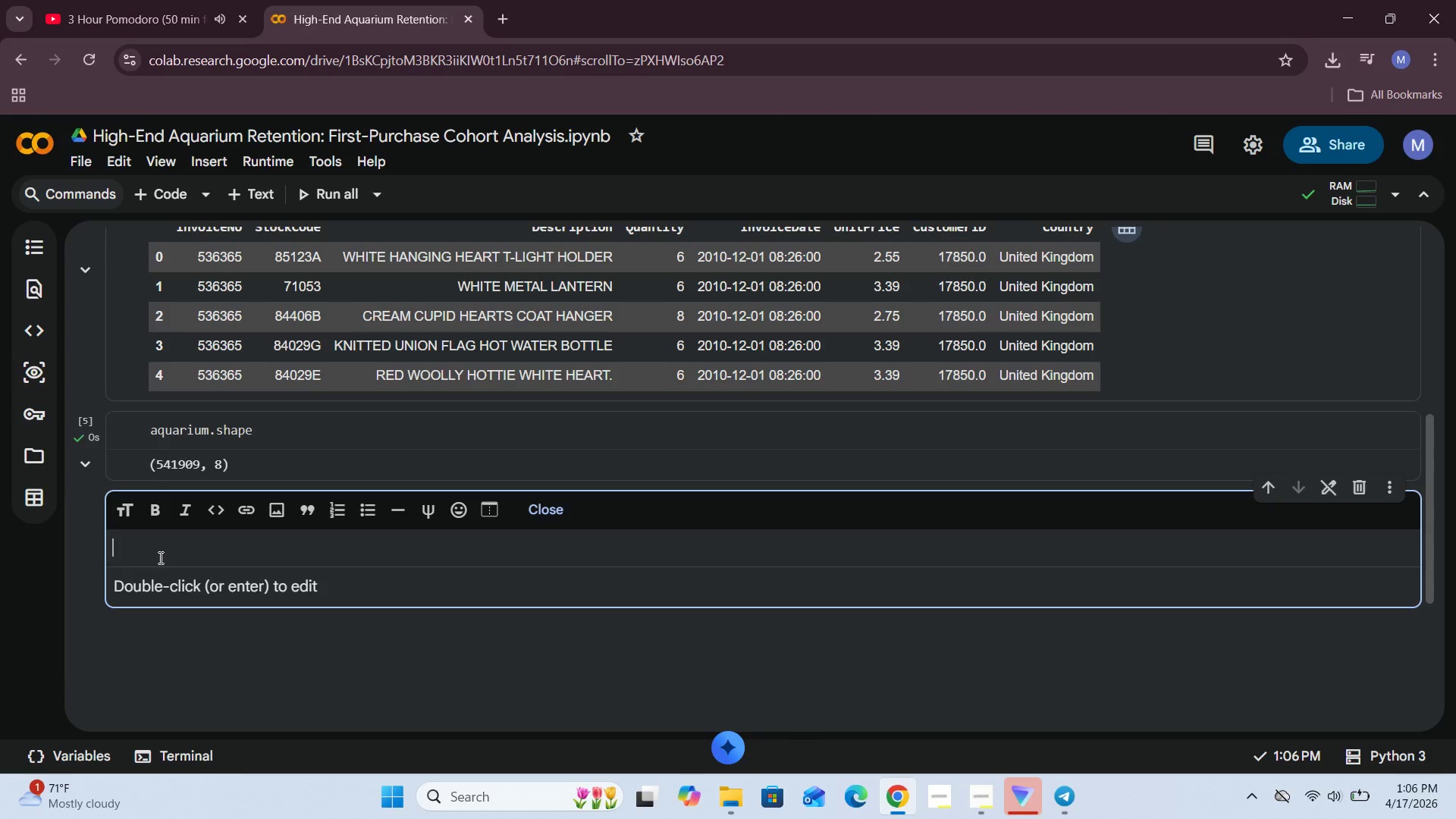 
type(Thsi )
key(Backspace)
key(Backspace)
key(Backspace)
type(is data set has enoumea lot of columns which make ity )
key(Backspace)
key(Backspace)
type( perfect fir)
key(Backspace)
type(t for our project.)
 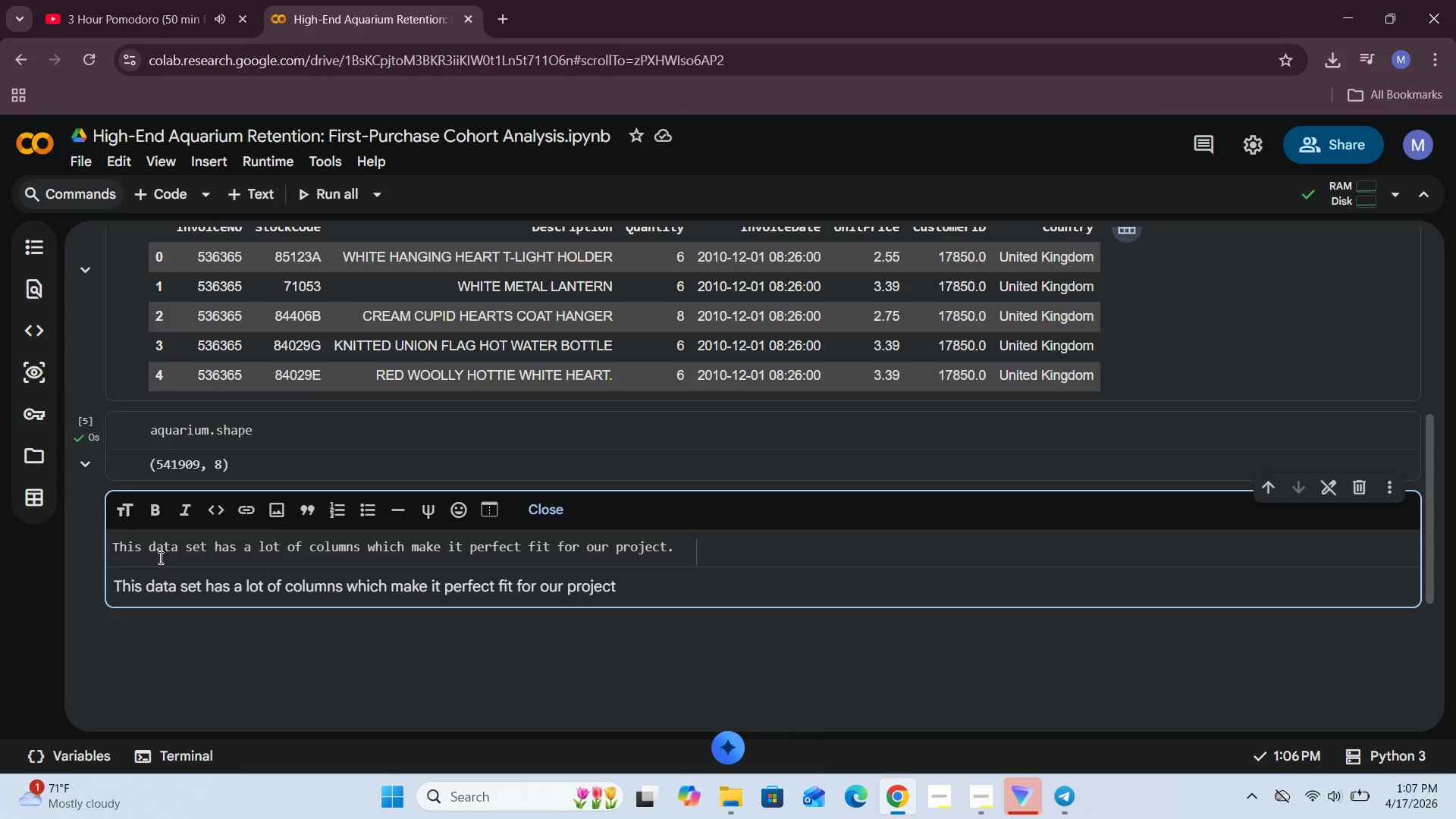 
left_click([569, 500])
 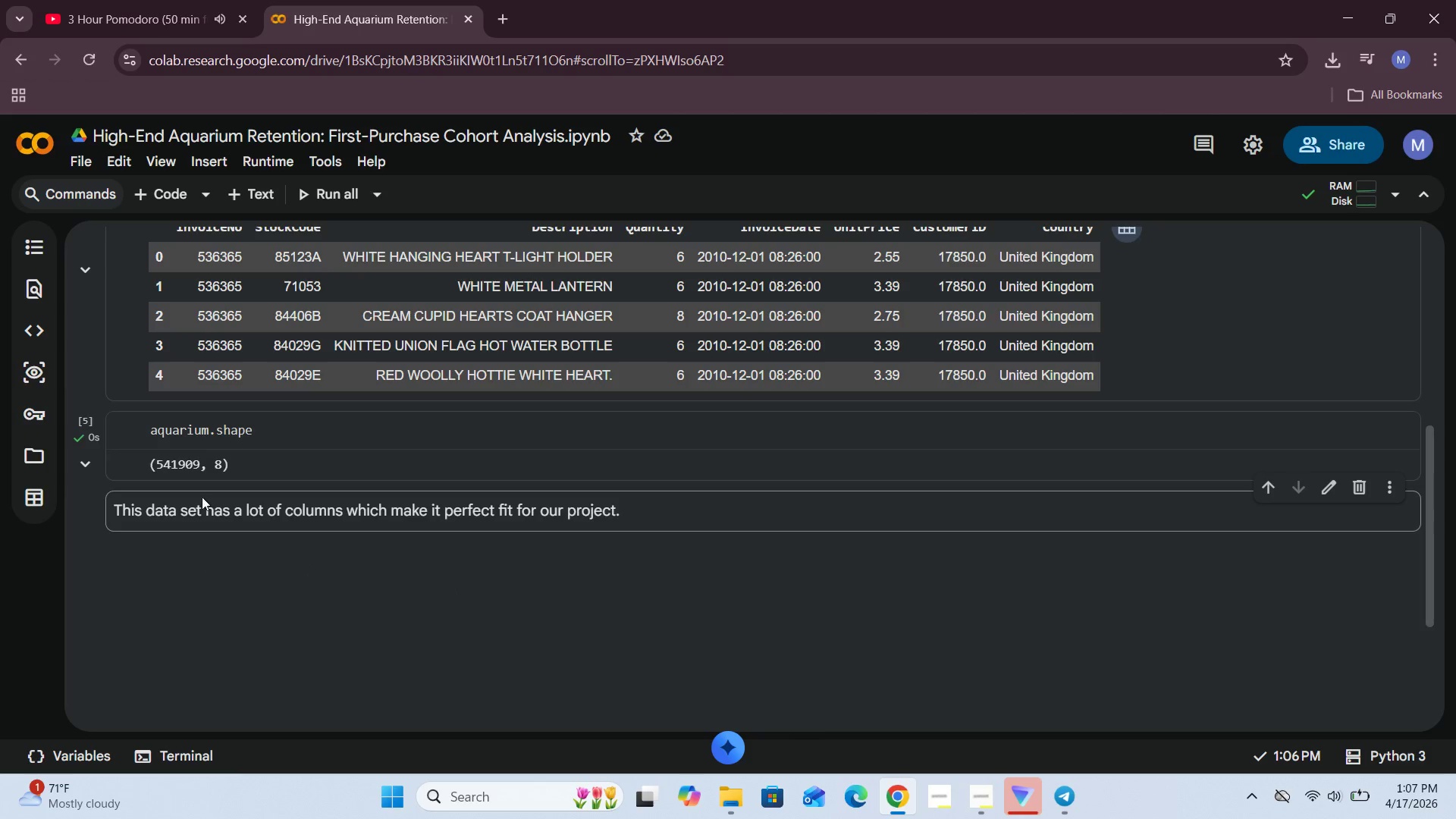 
left_click([171, 190])
 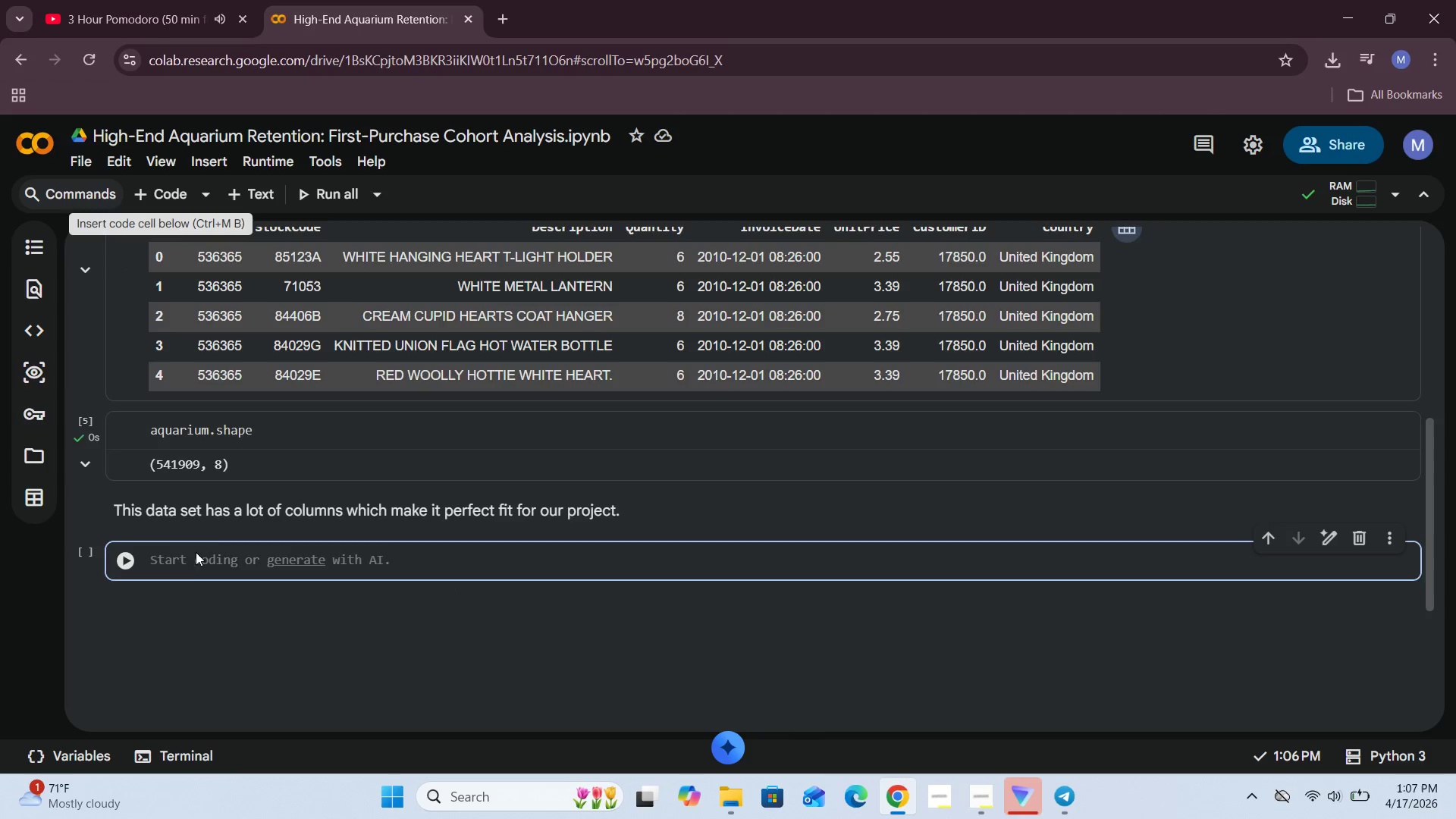 
left_click([190, 560])
 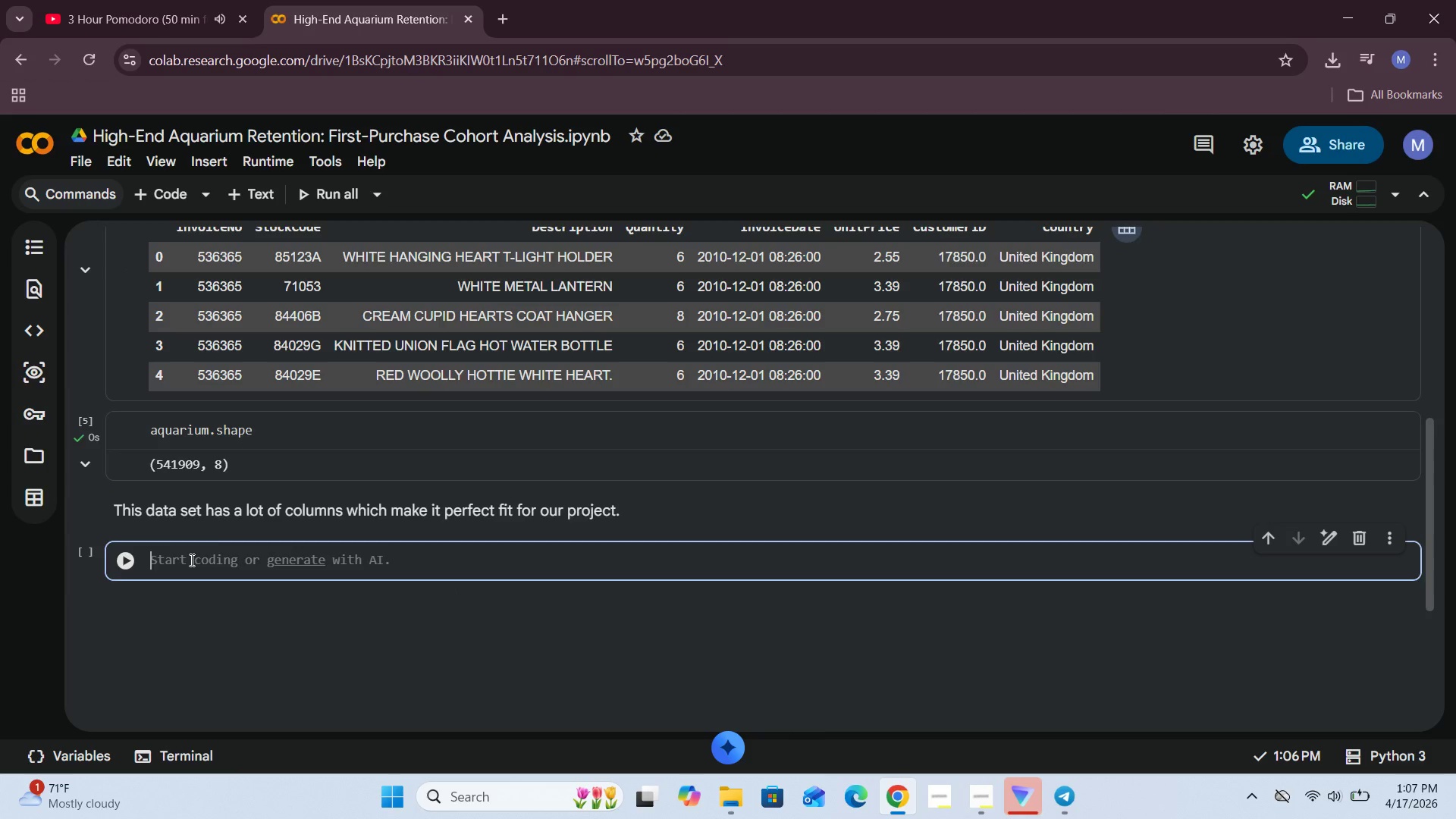 
type(aquarium.columns)
 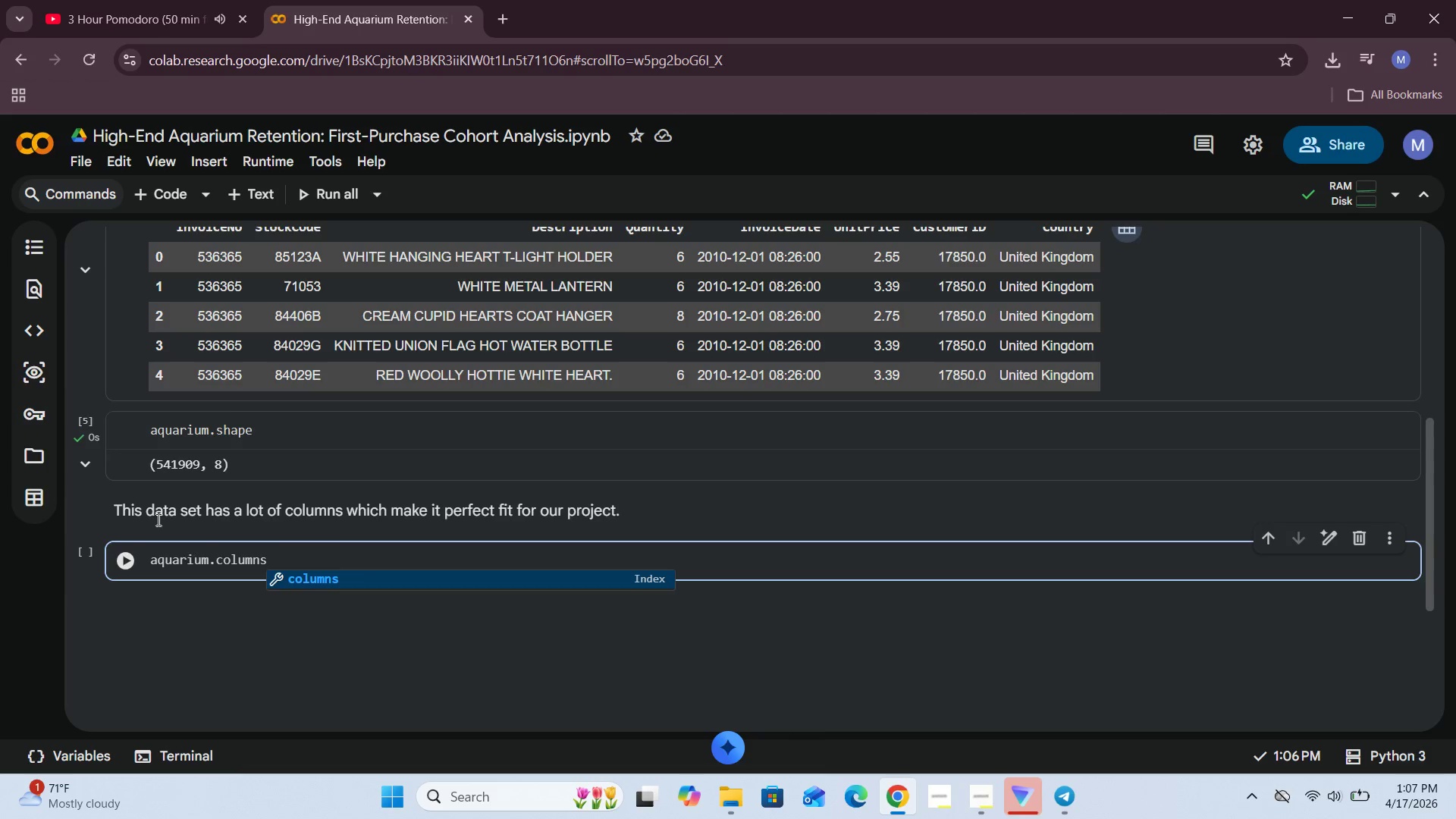 
left_click([132, 557])
 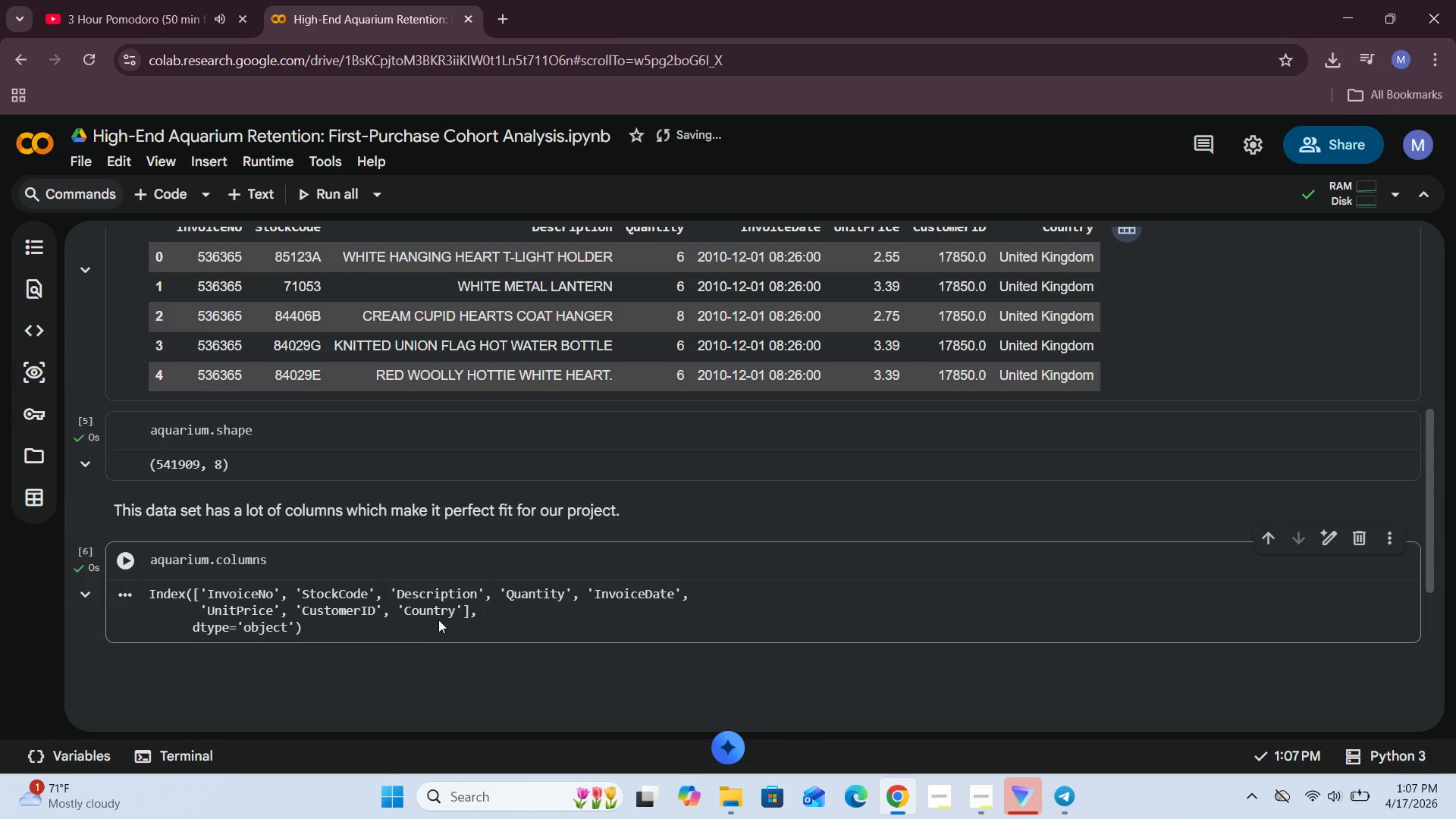 
wait(26.58)
 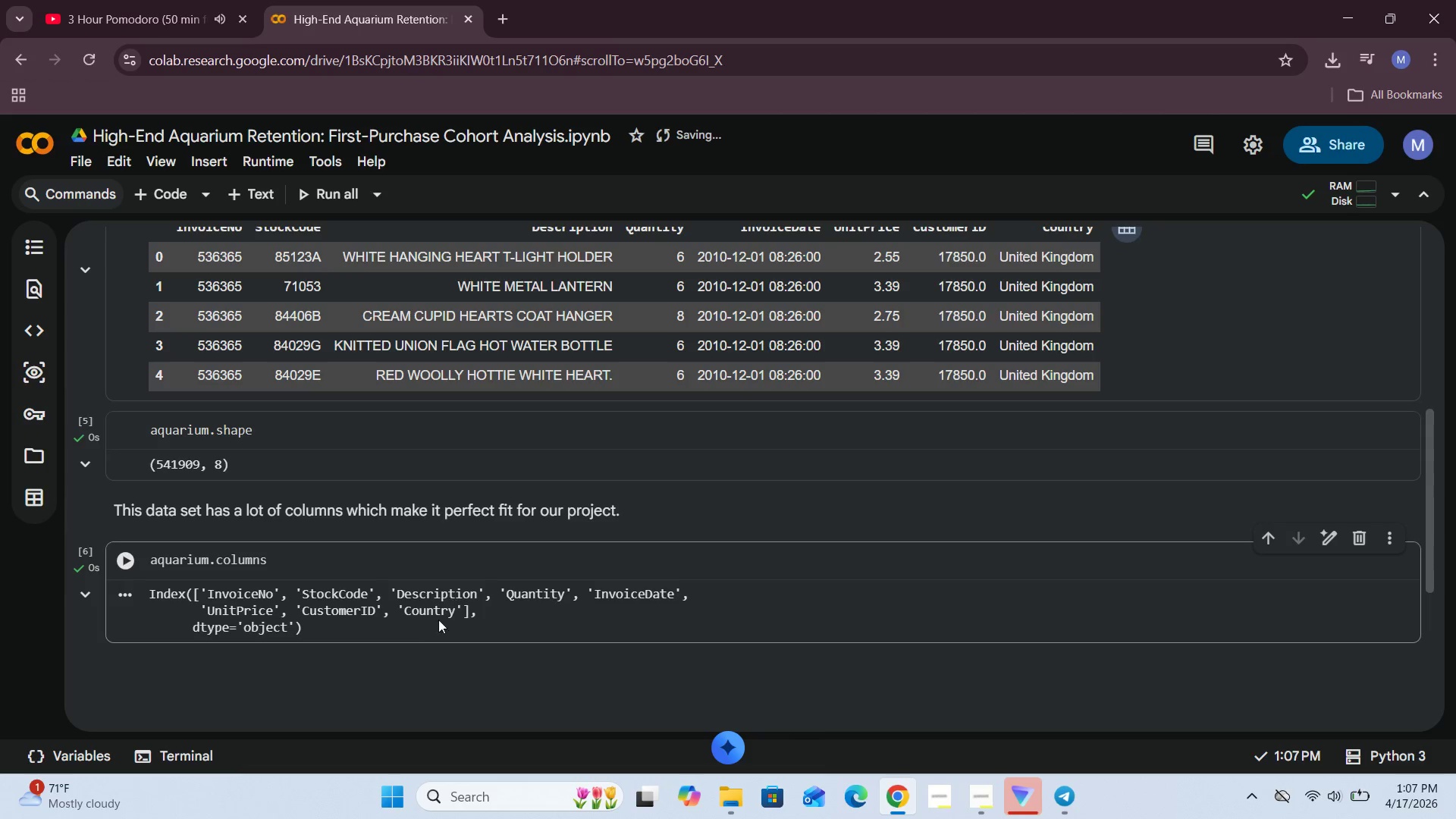 
scroll: coordinate [507, 544], scroll_direction: down, amount: 2.0
 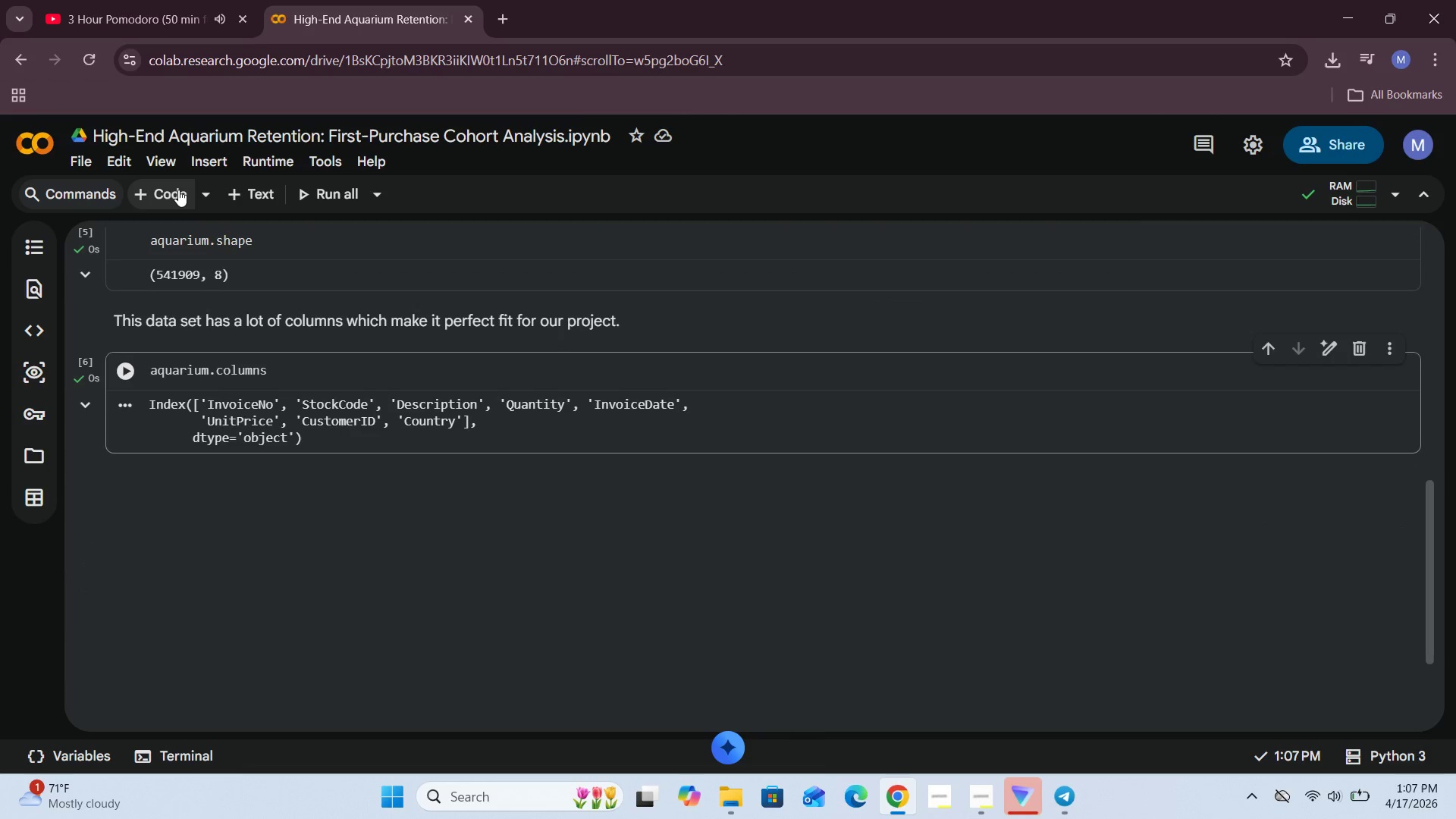 
left_click([171, 192])
 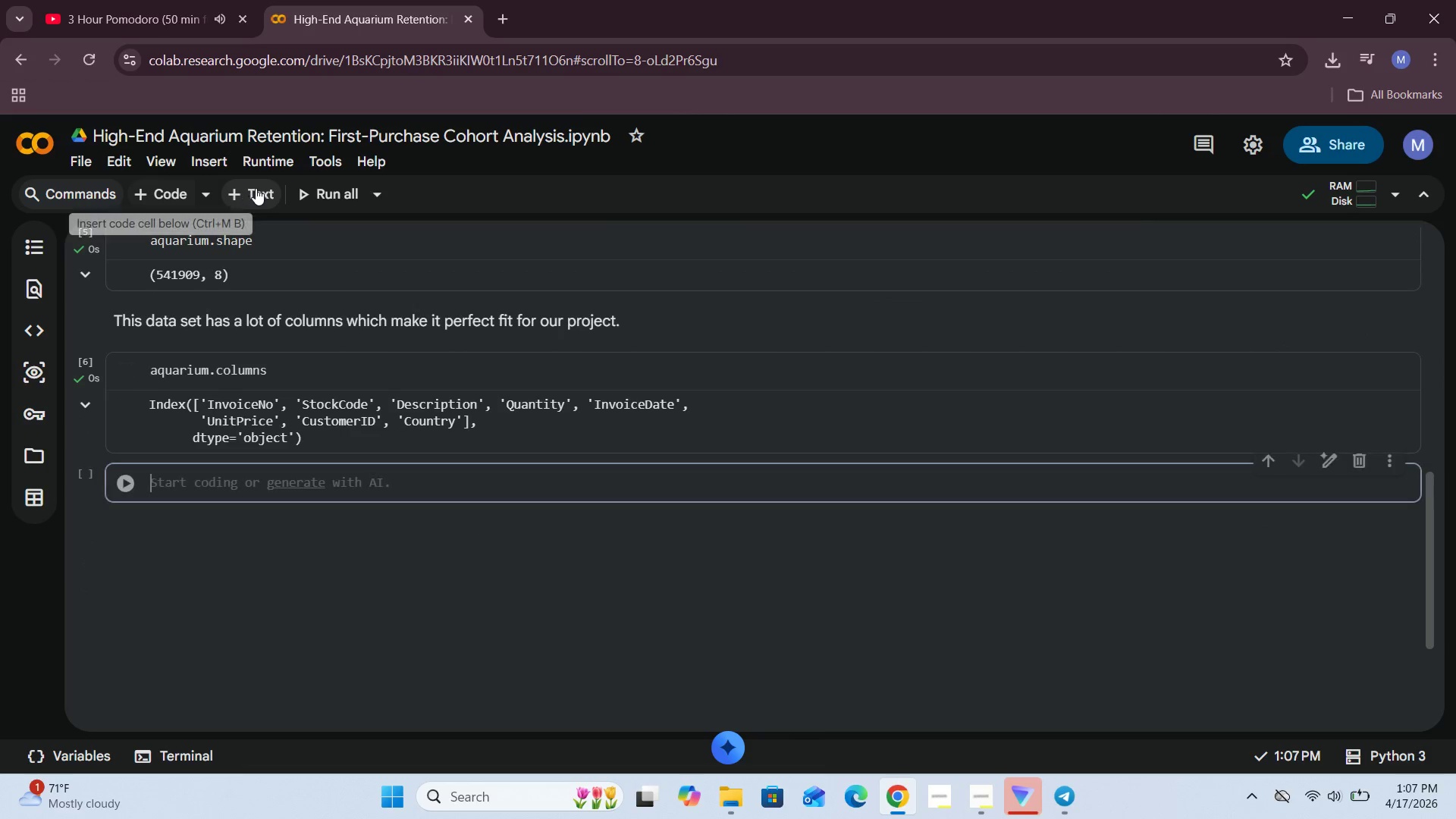 
left_click([256, 188])
 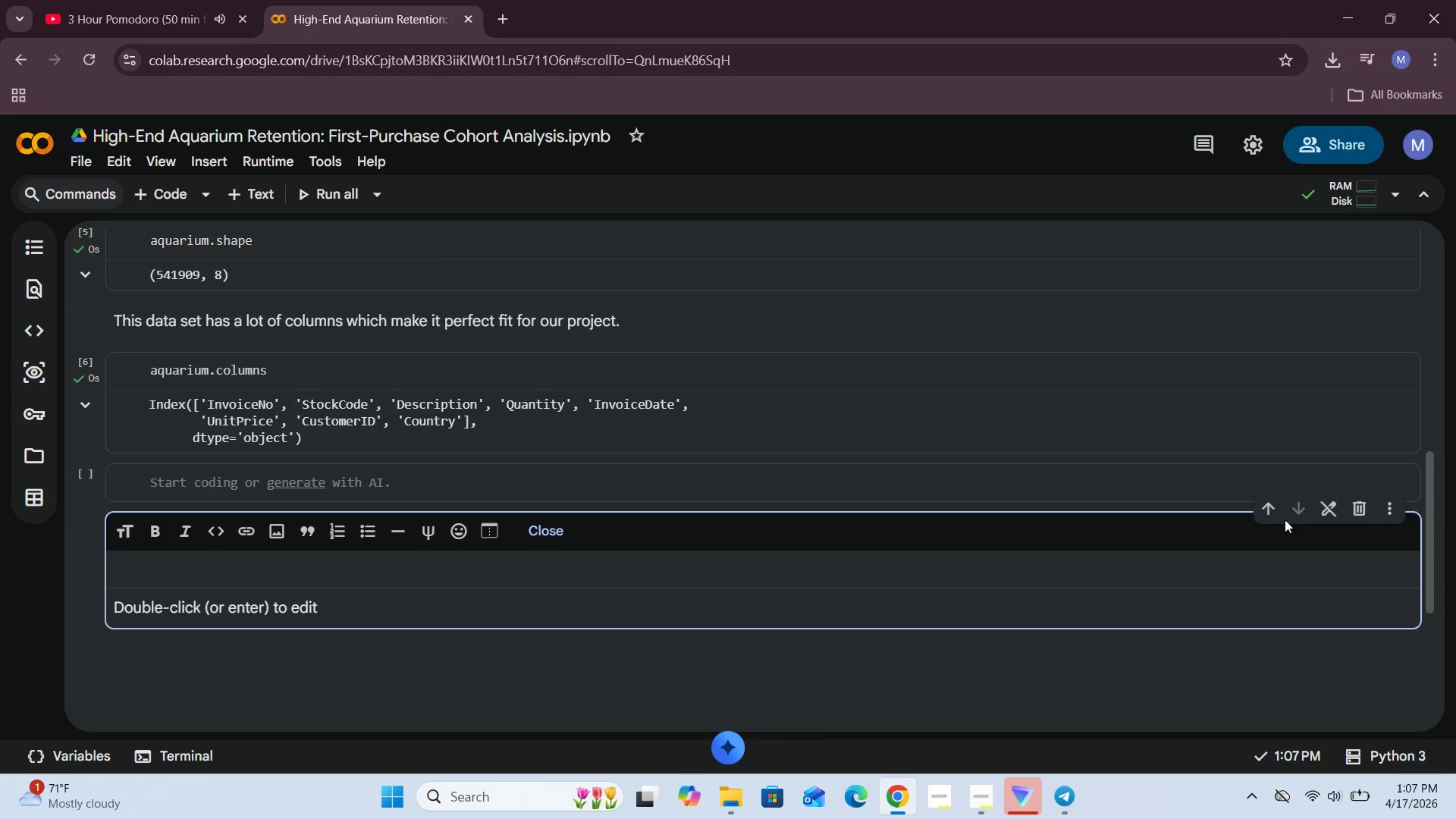 
left_click([1265, 513])
 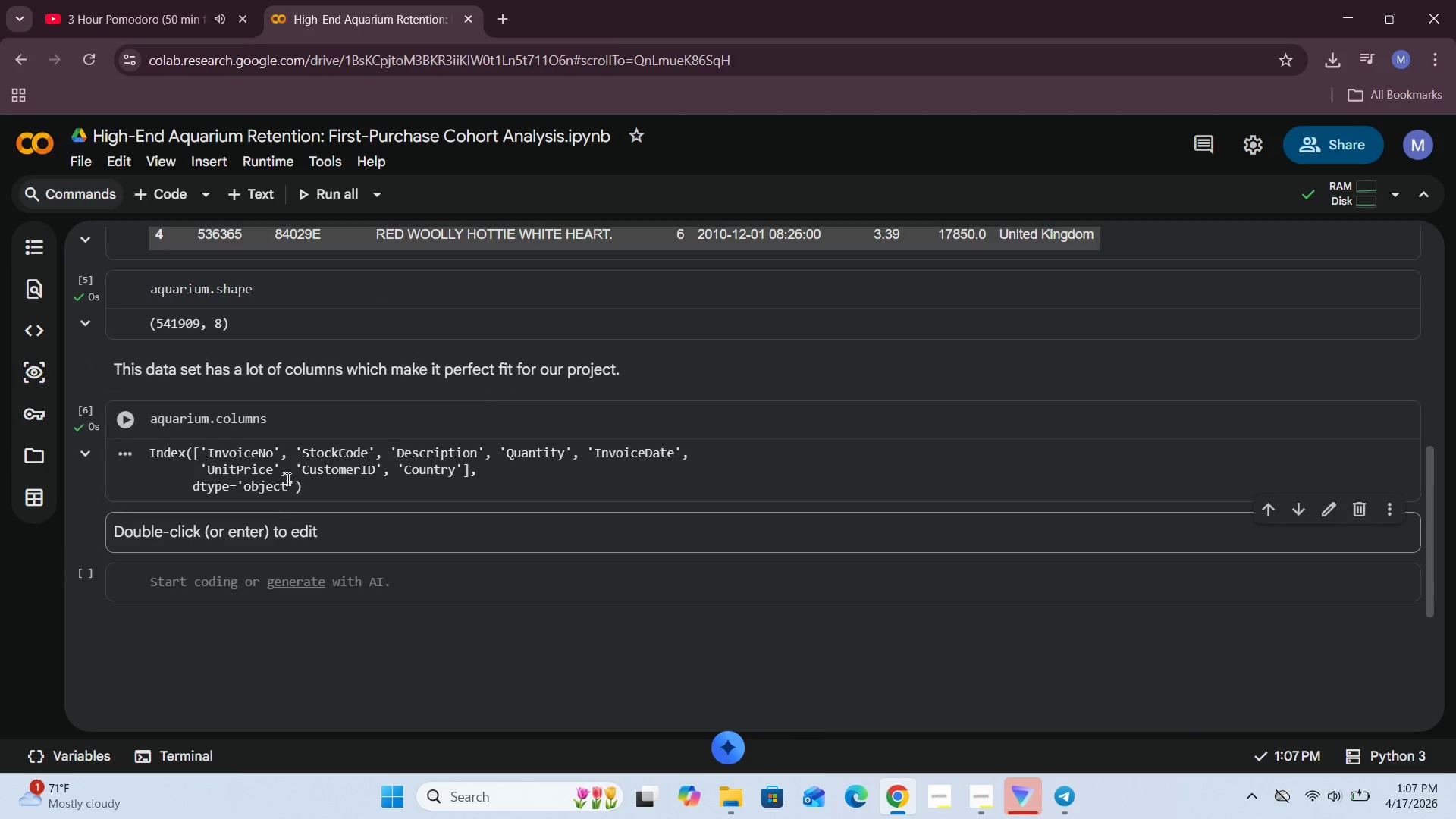 
double_click([275, 530])
 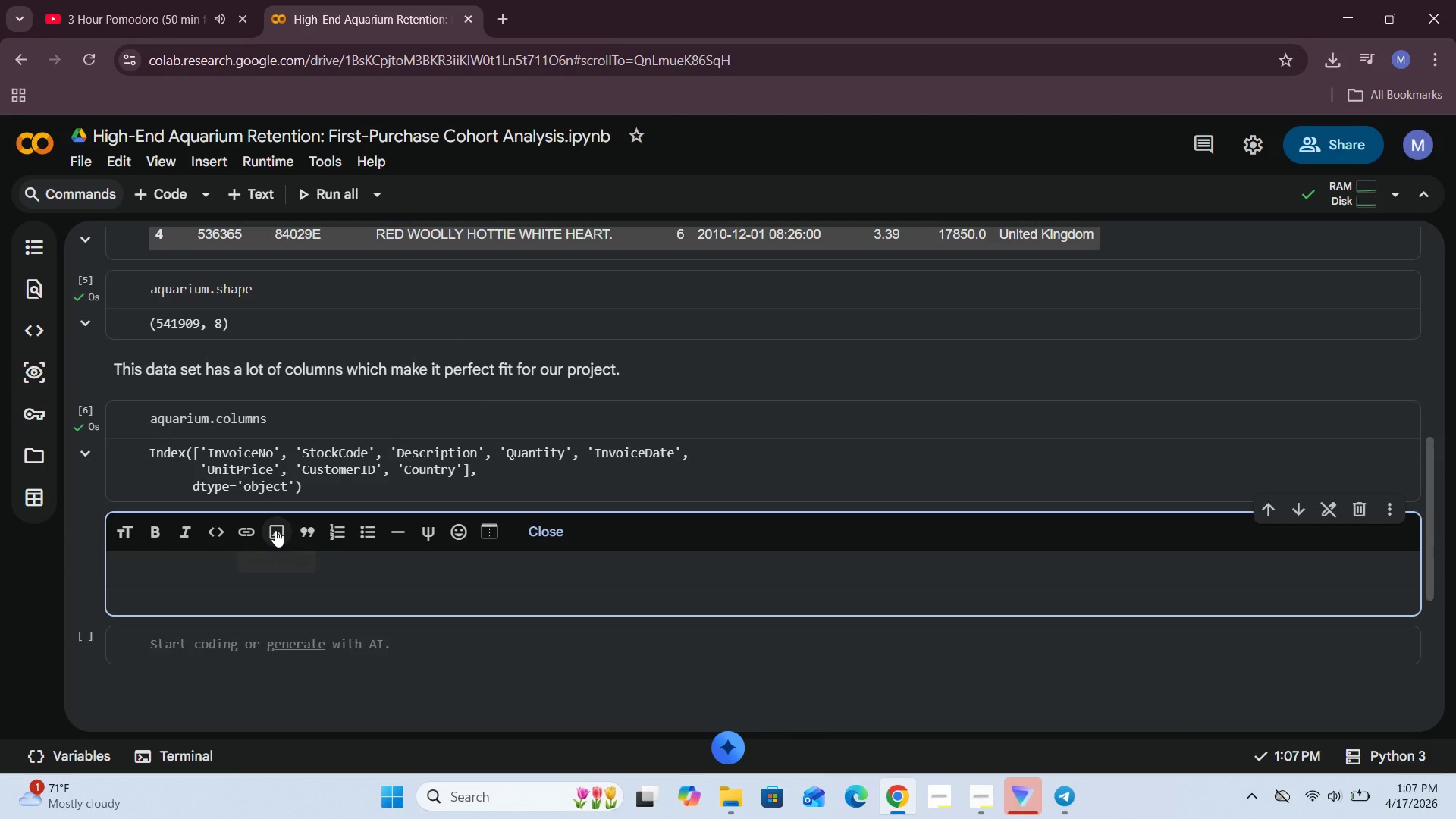 
type(Let us now take only those )
 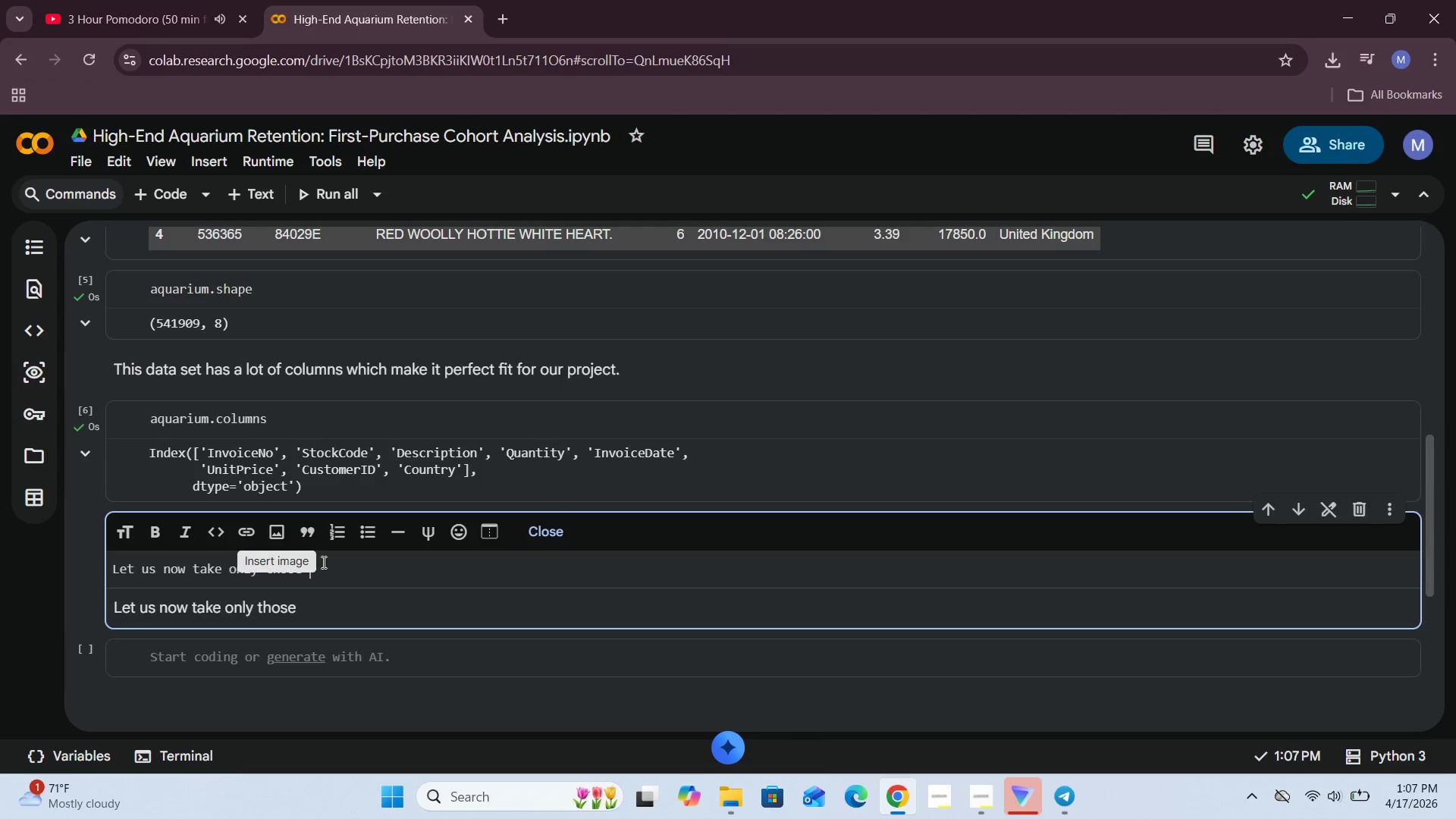 
left_click([327, 564])
 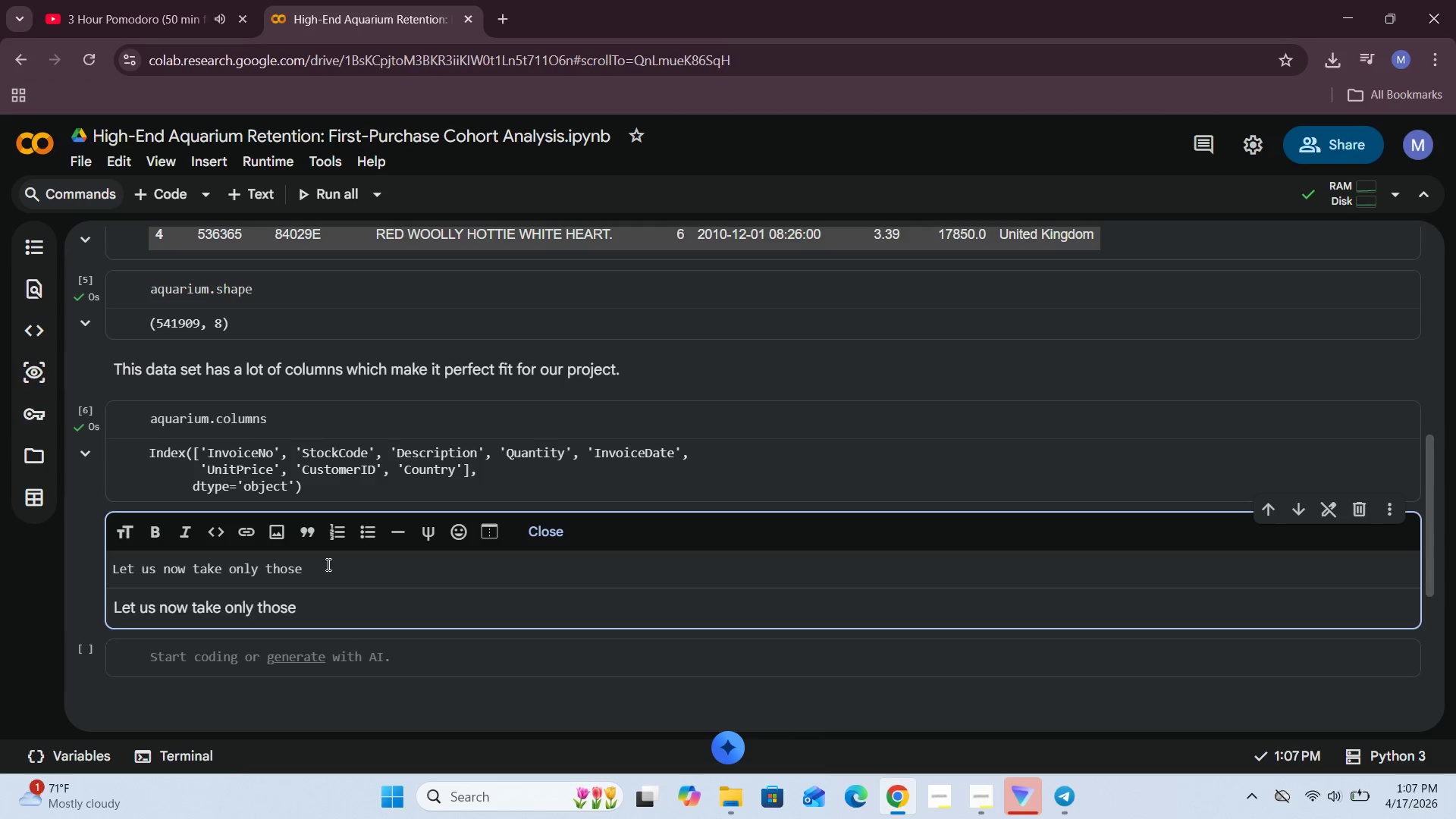 
type(important columns for our )
 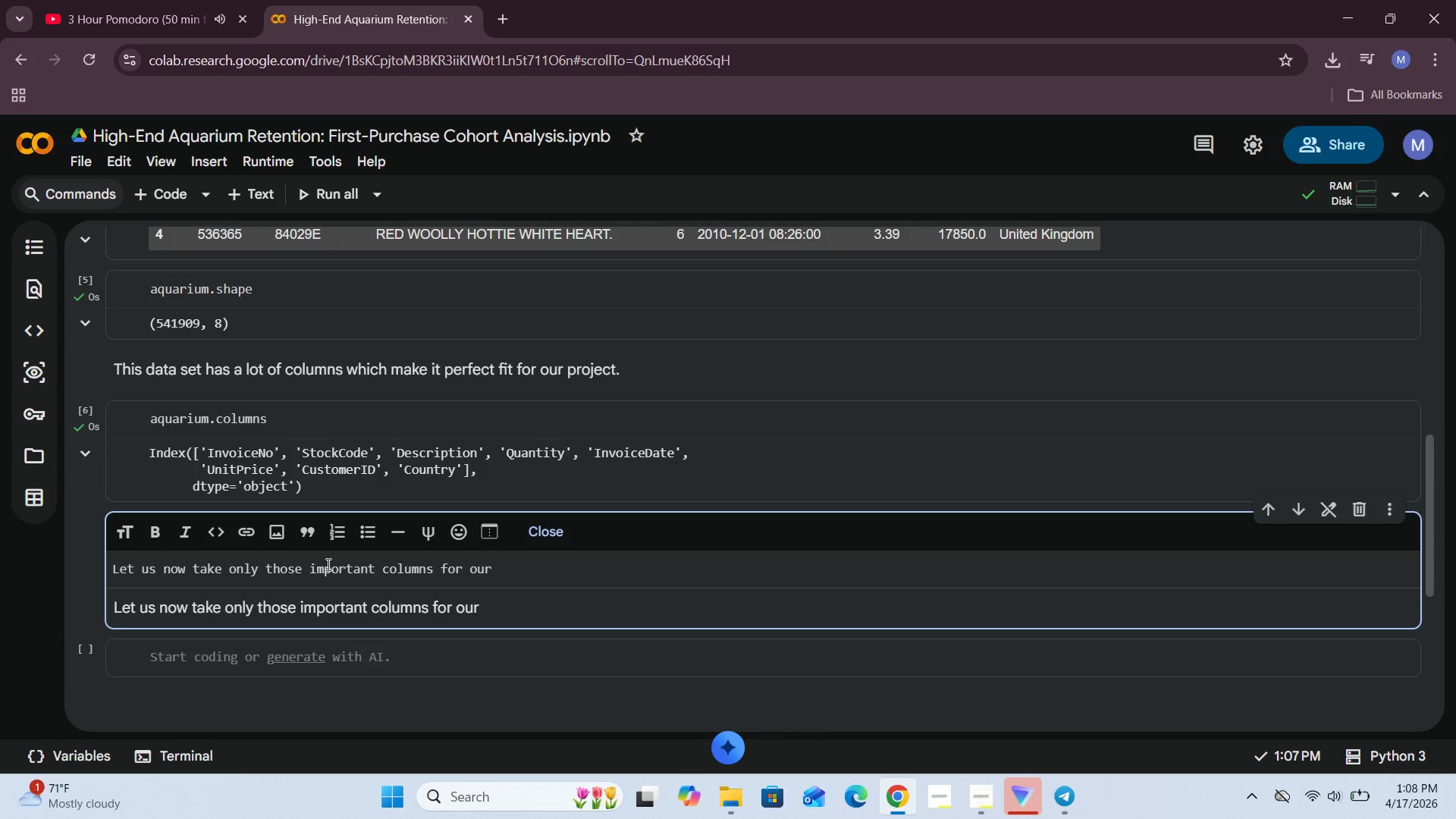 
wait(9.77)
 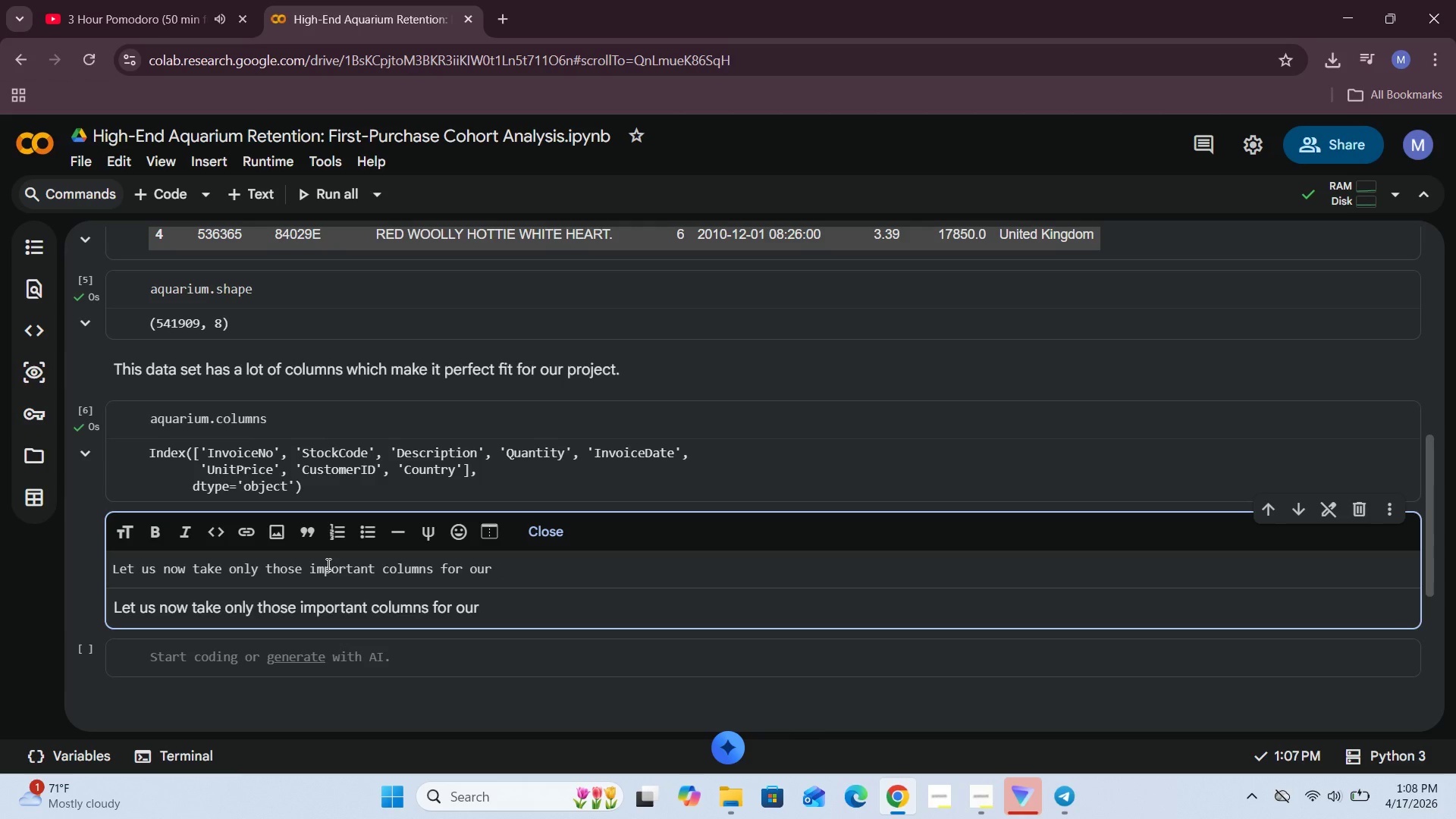 
type(project e)
key(Backspace)
type(requirment)
 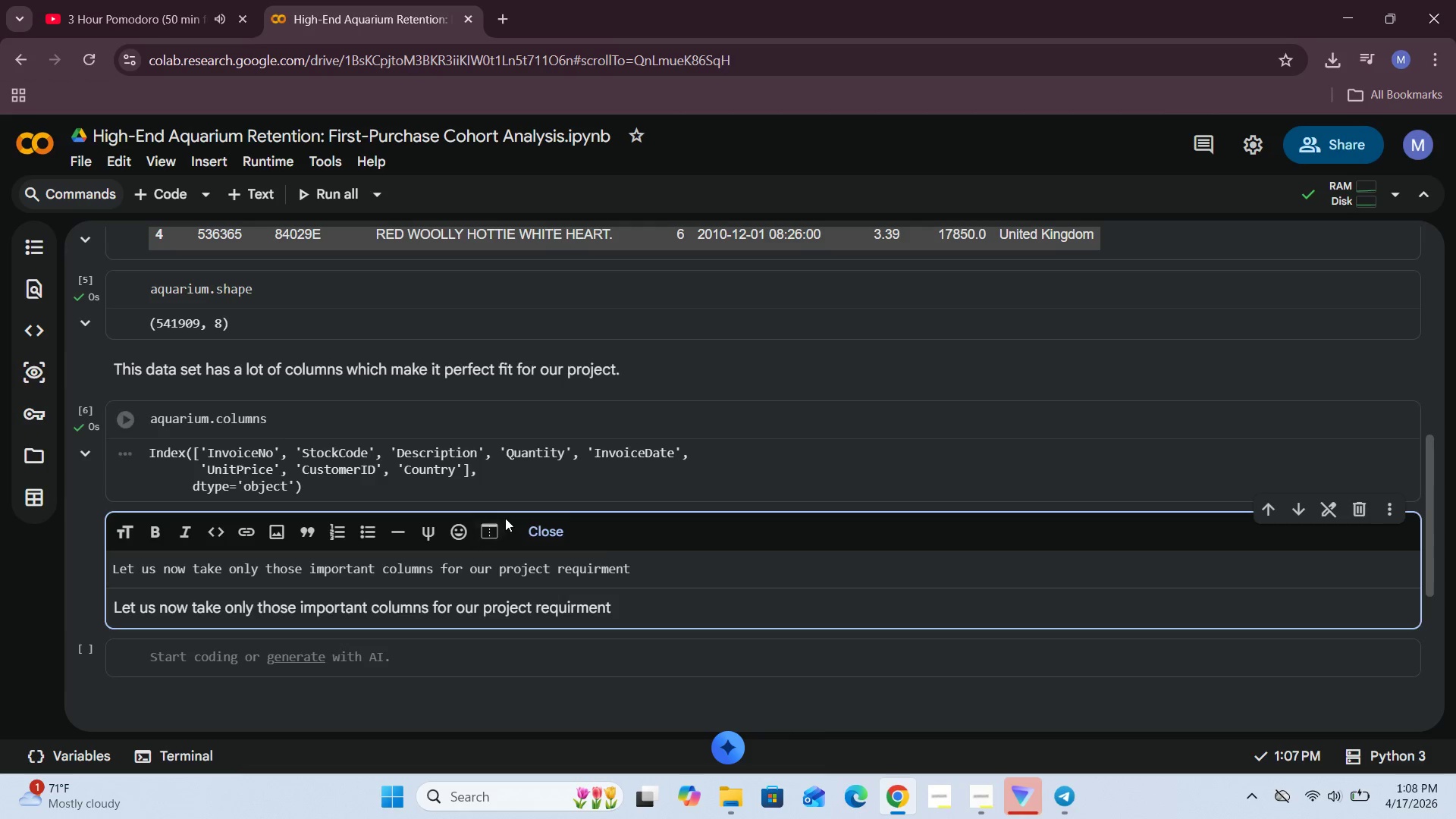 
left_click([560, 535])
 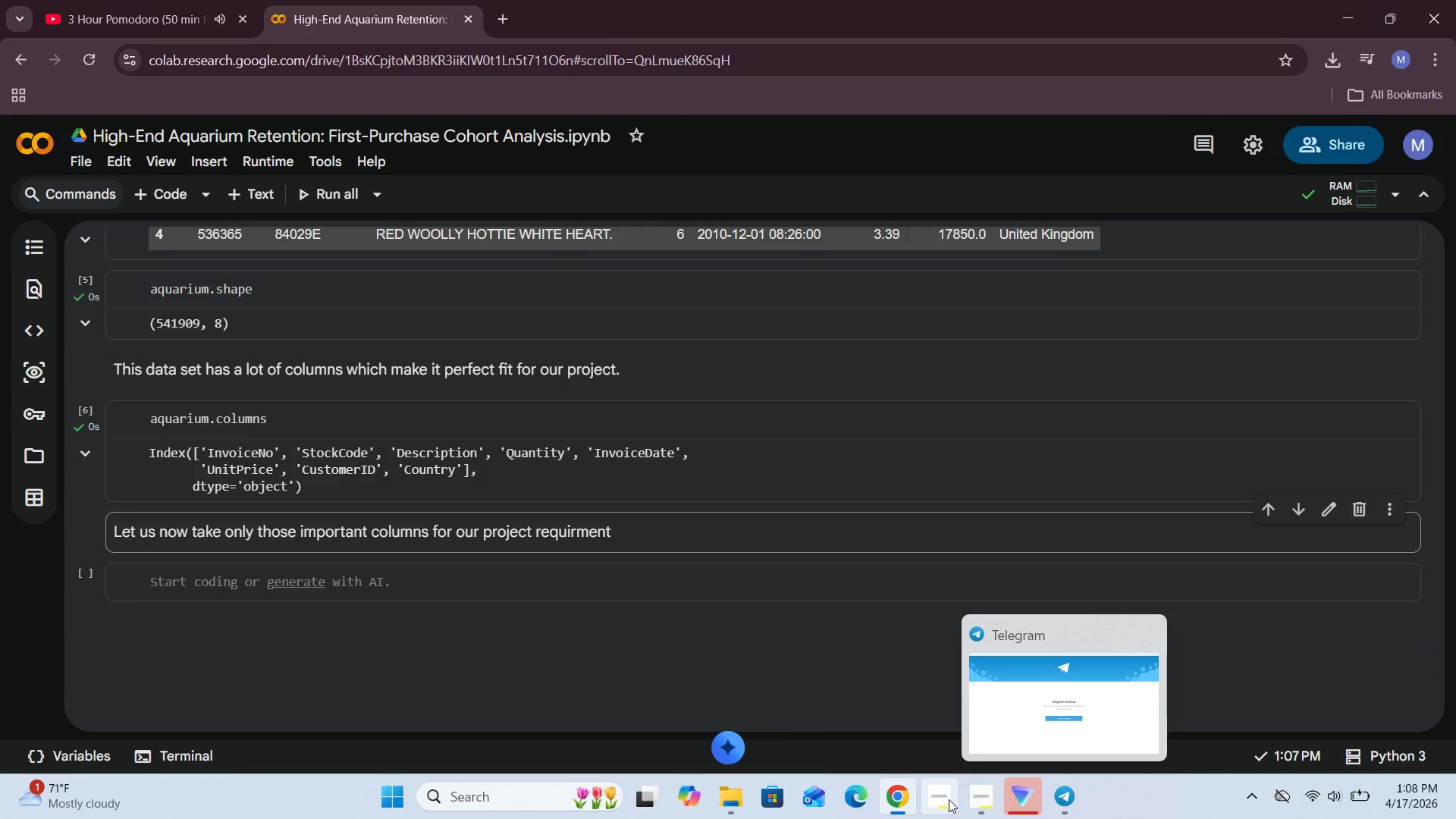 
left_click([962, 702])